 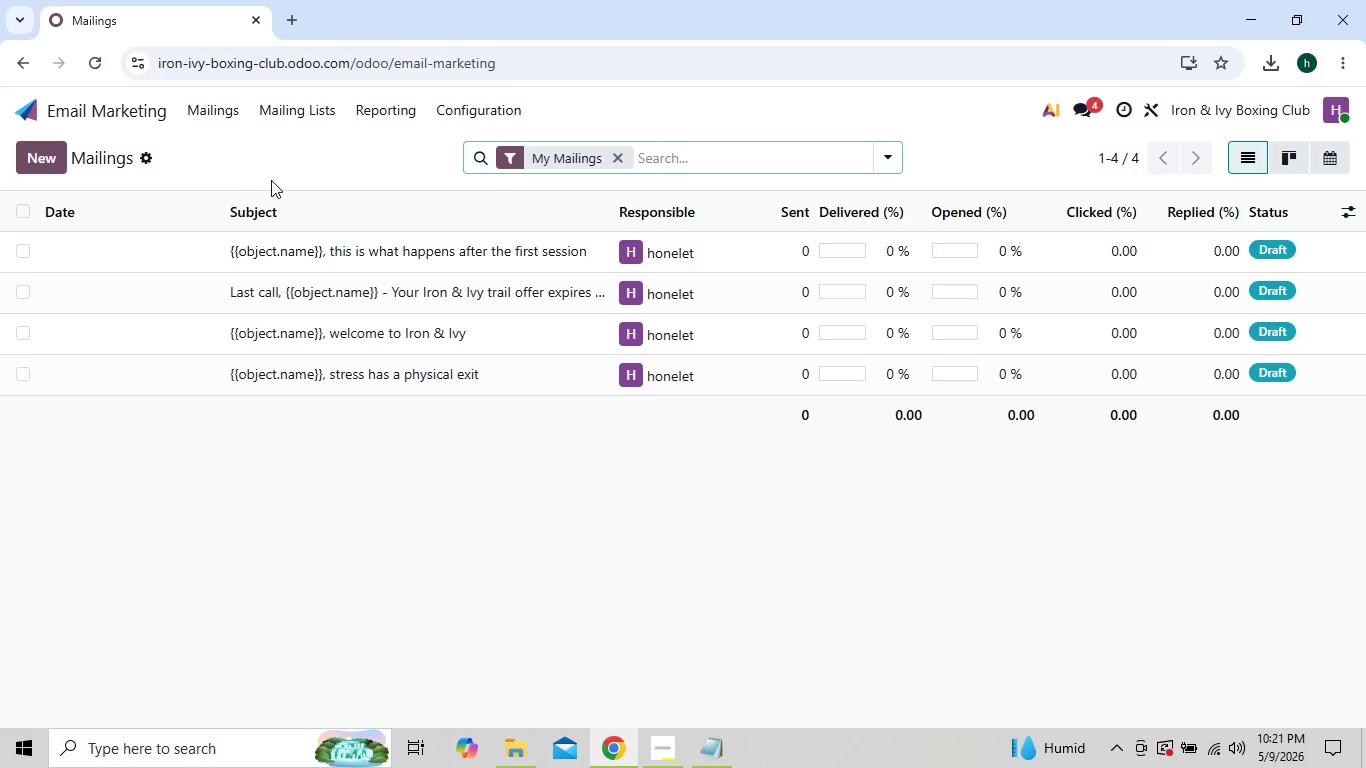 
mouse_move([301, 323])
 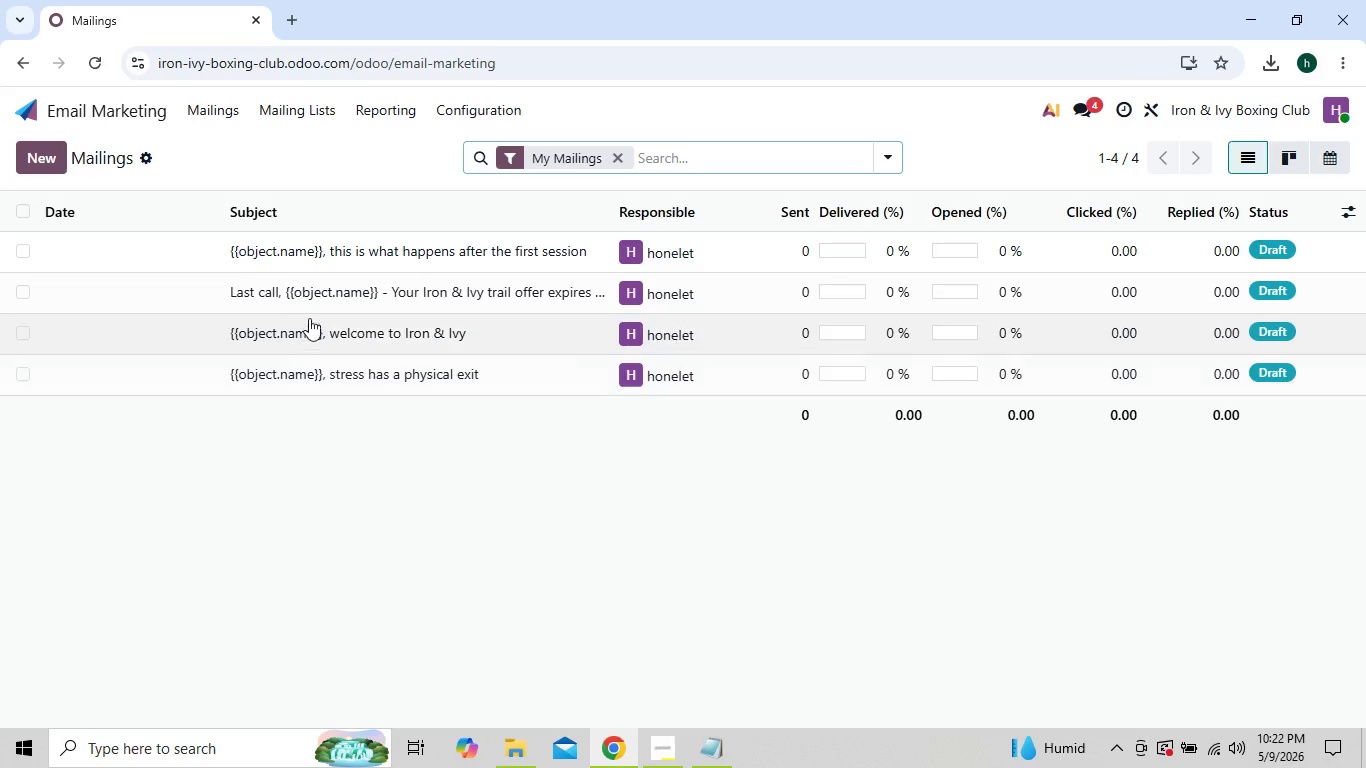 
mouse_move([321, 327])
 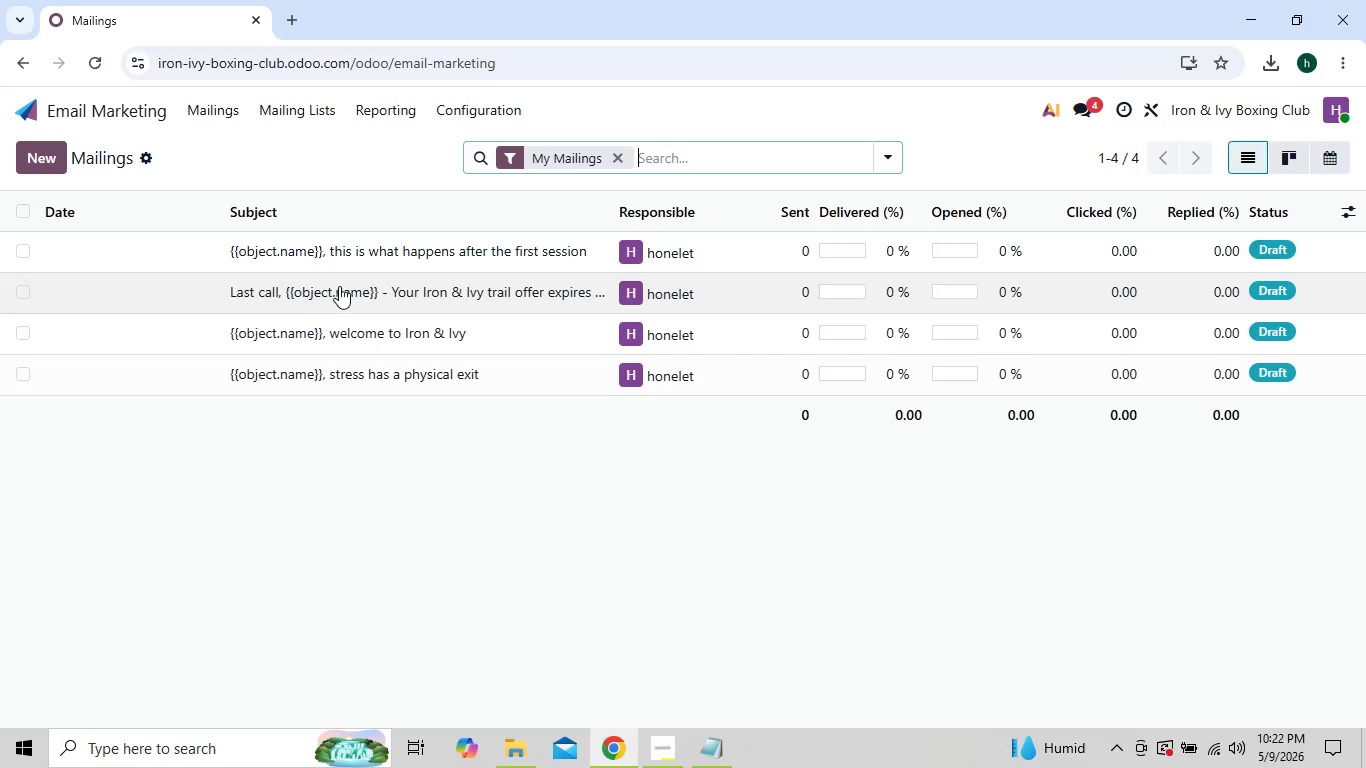 
left_click([339, 285])
 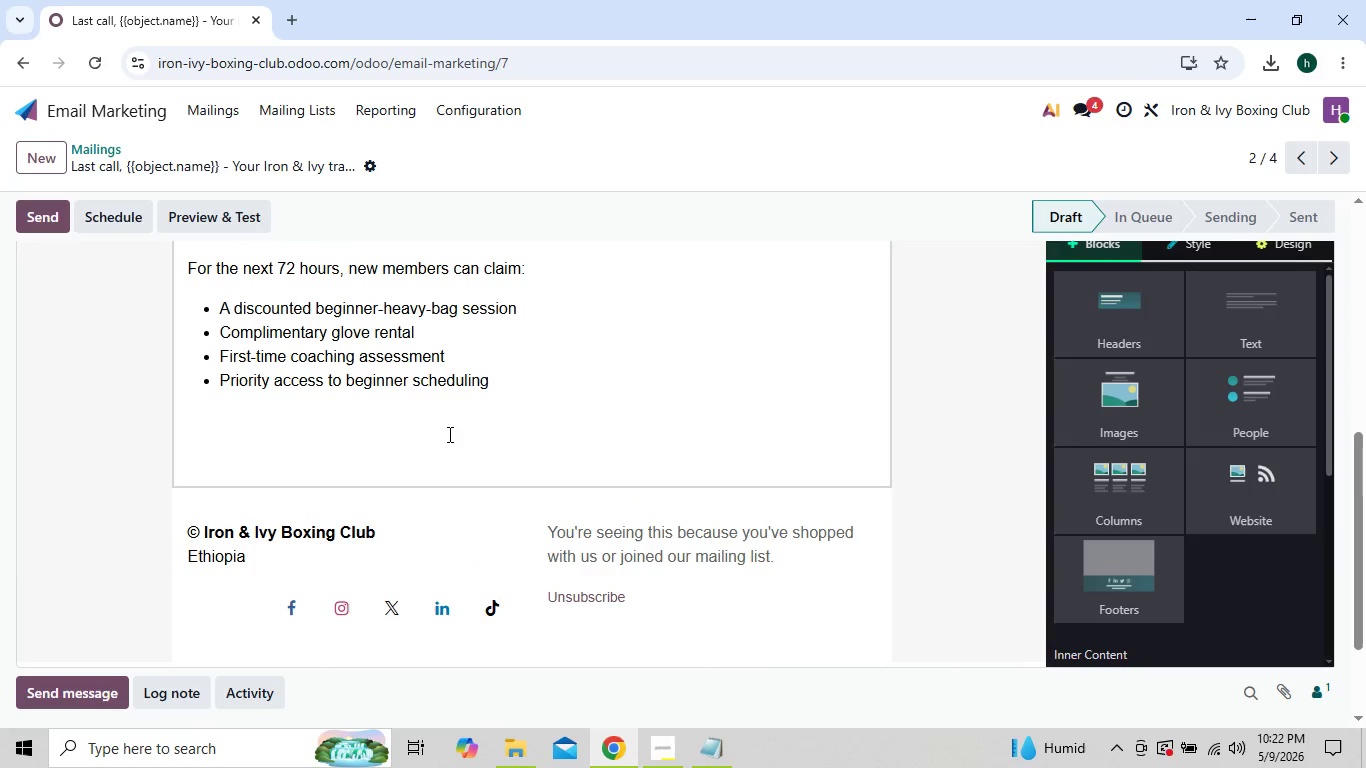 
wait(5.09)
 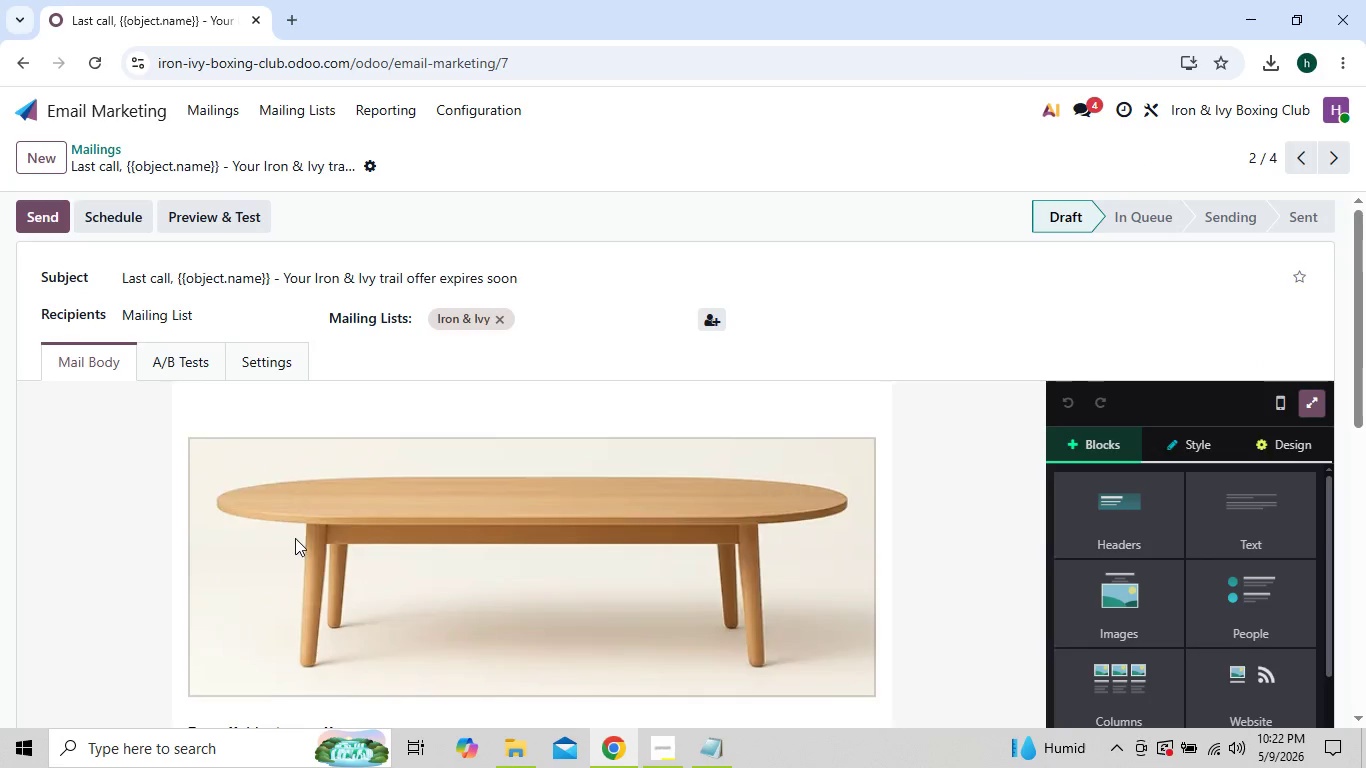 
left_click([512, 374])
 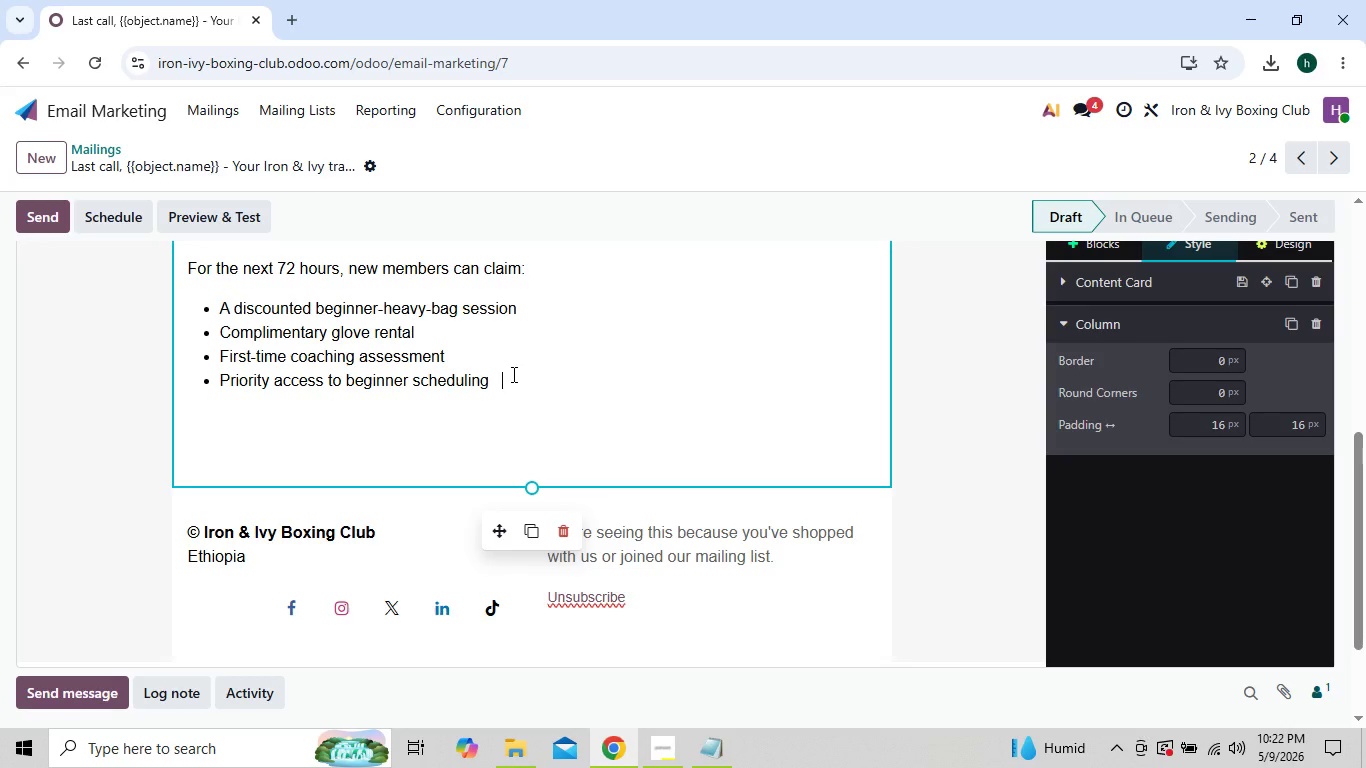 
wait(6.12)
 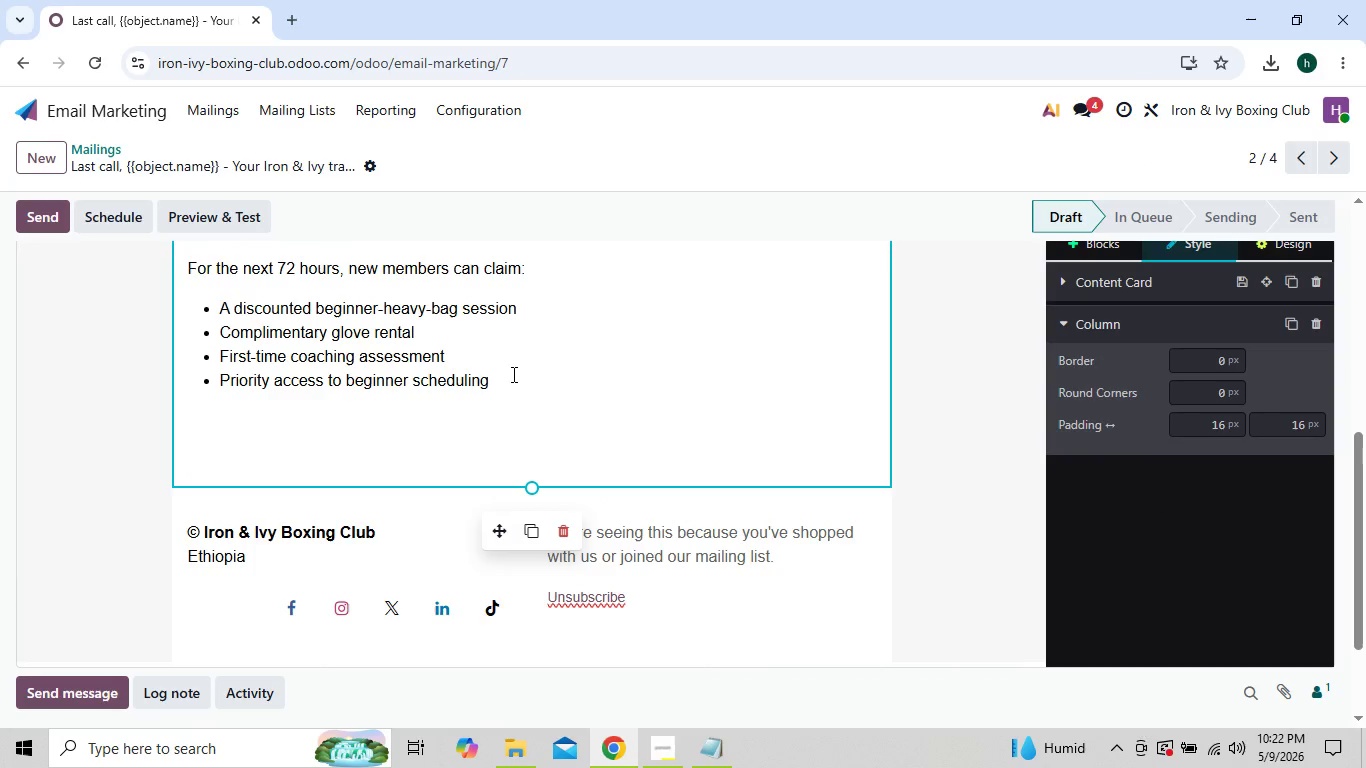 
key(Backspace)
 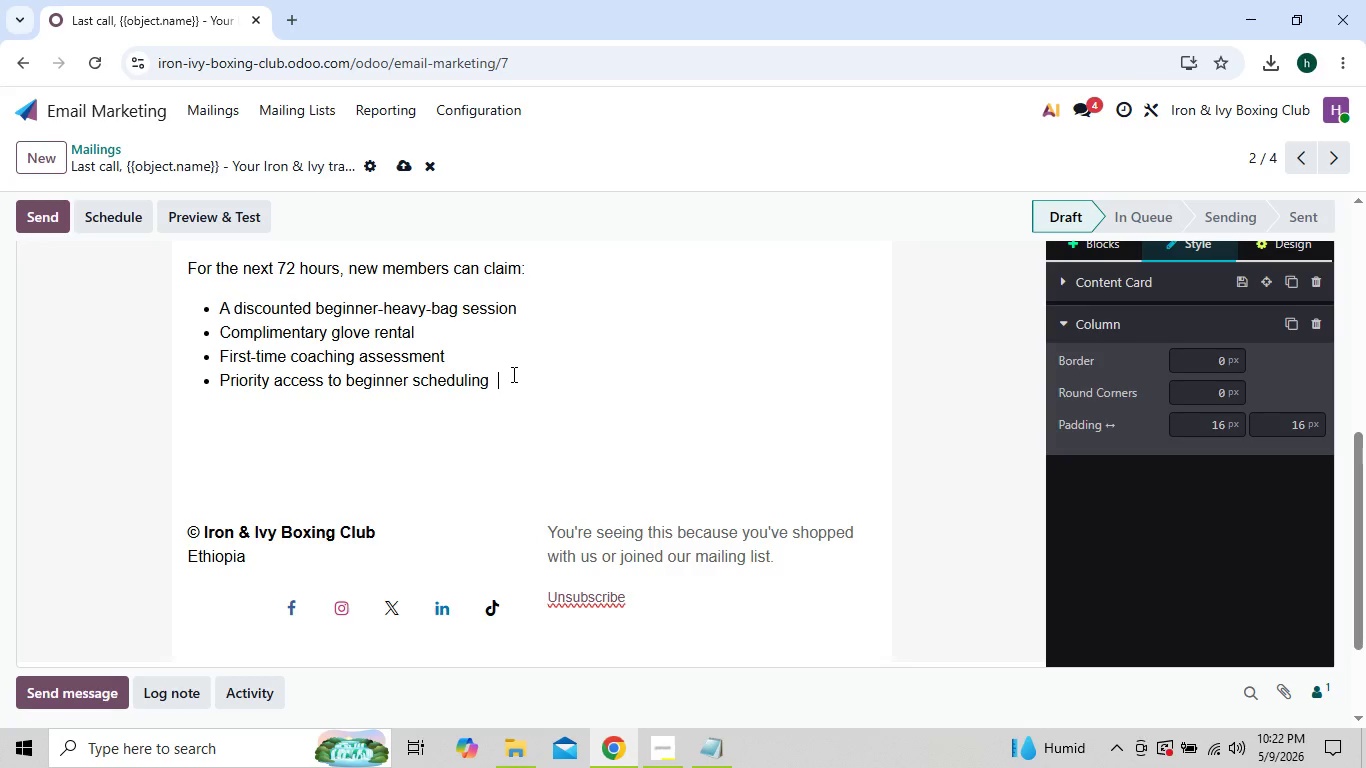 
key(Backspace)
 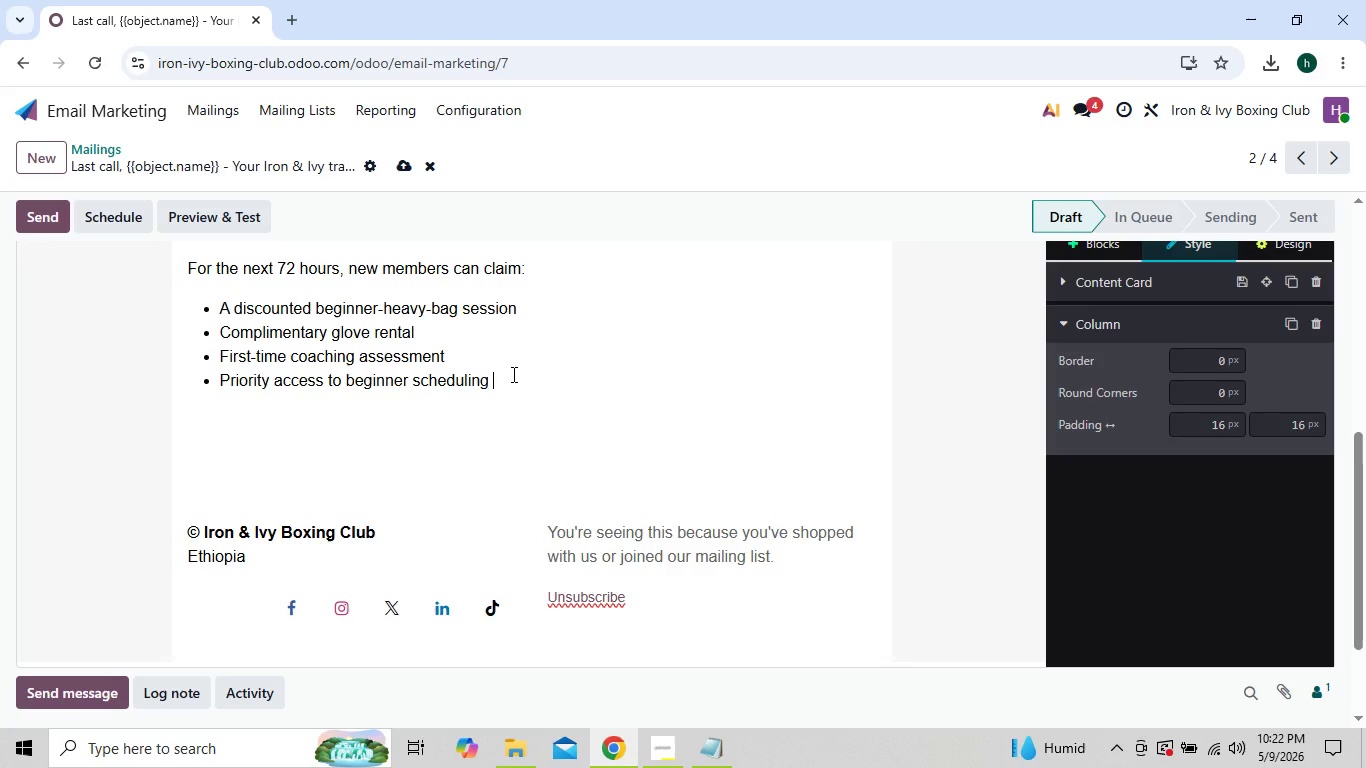 
key(Enter)
 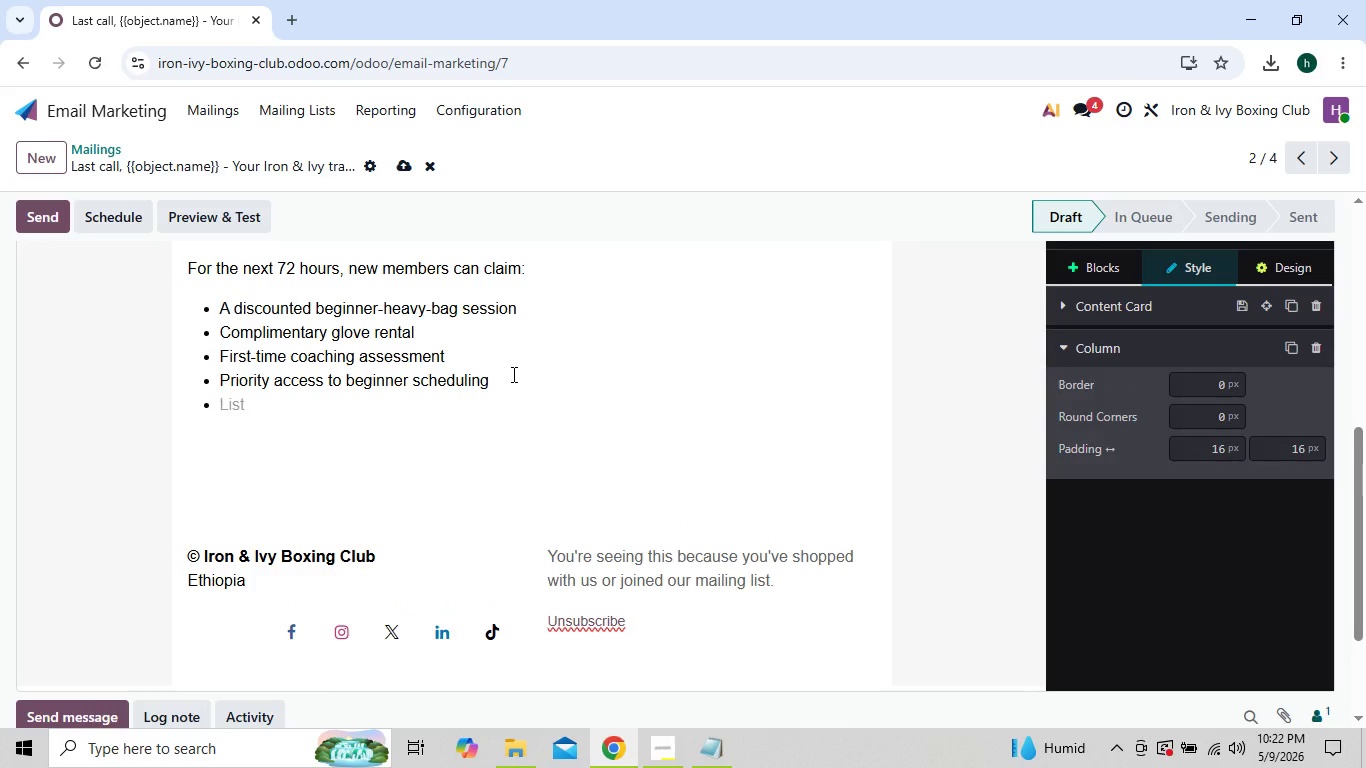 
key(Enter)
 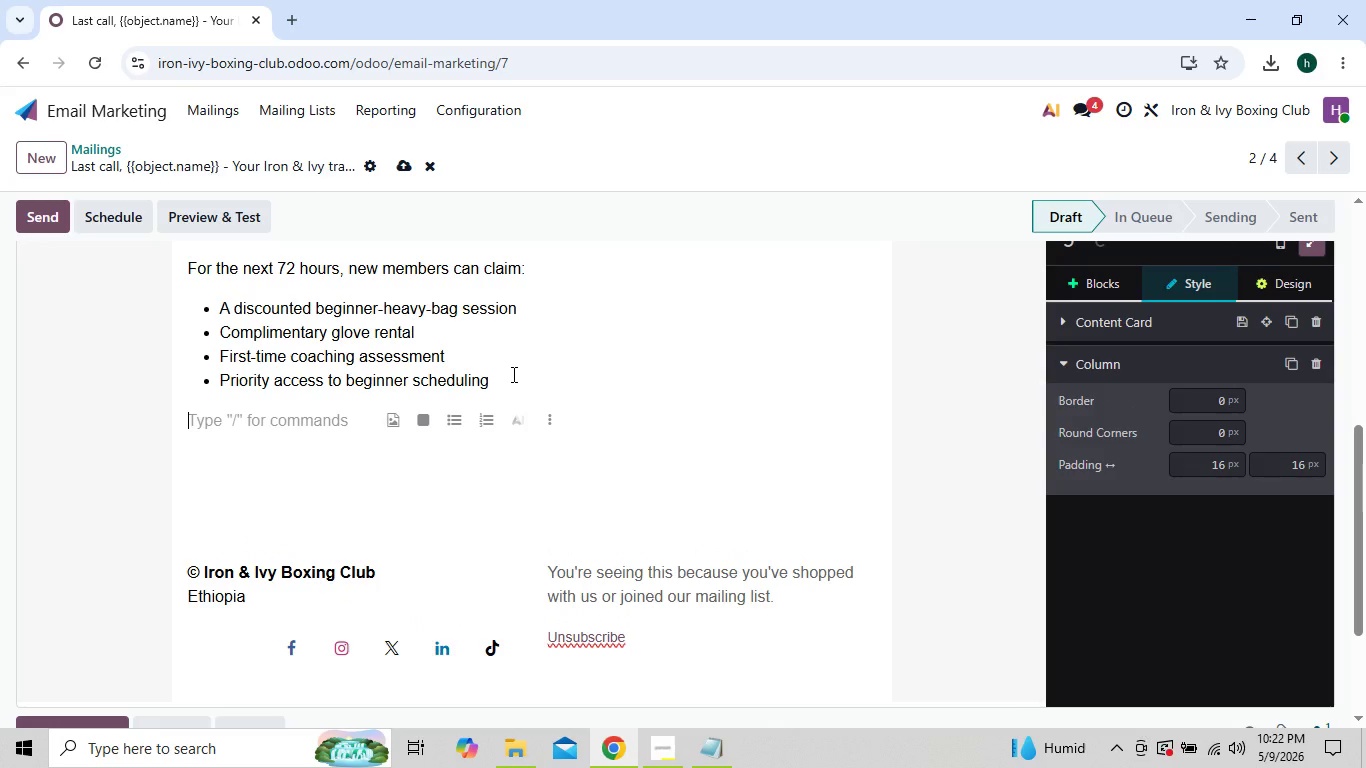 
type(After that )
key(Backspace)
type(, enerollment rt)
 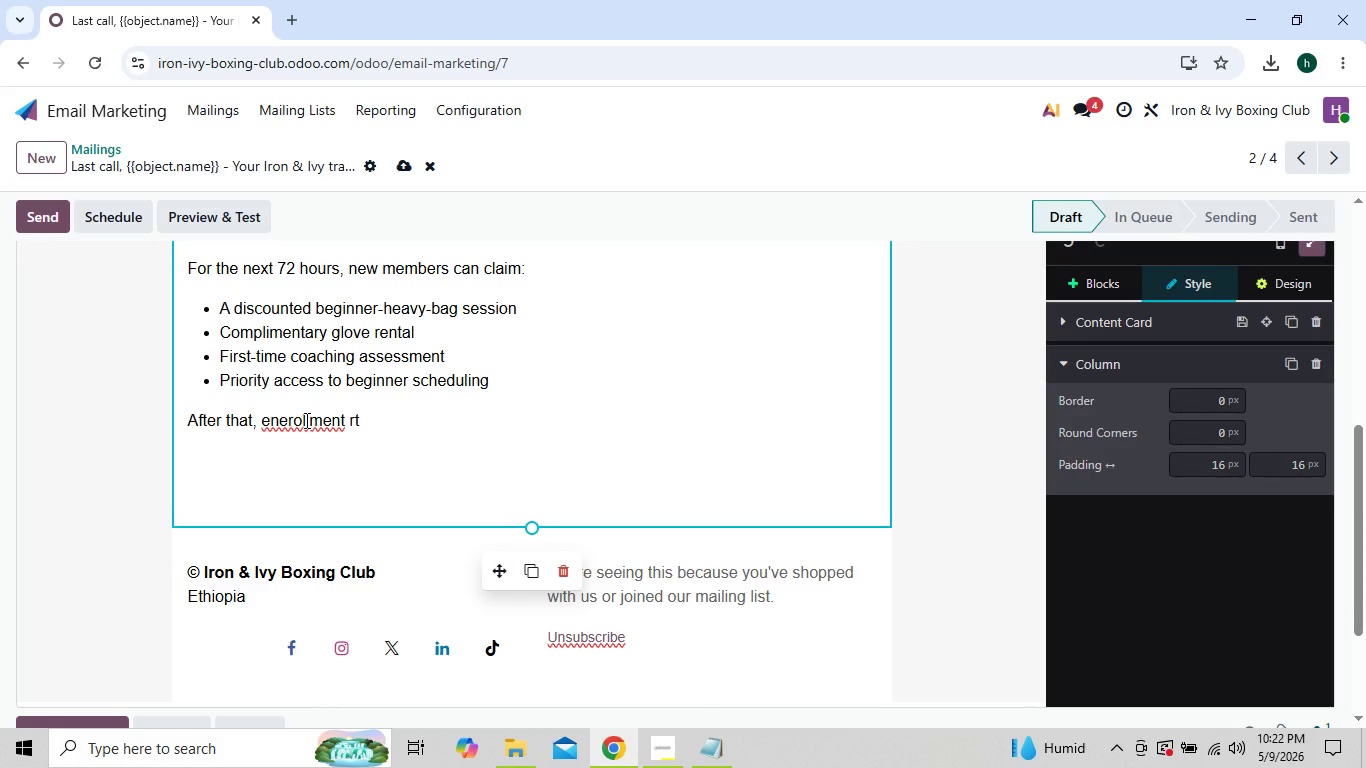 
wait(10.05)
 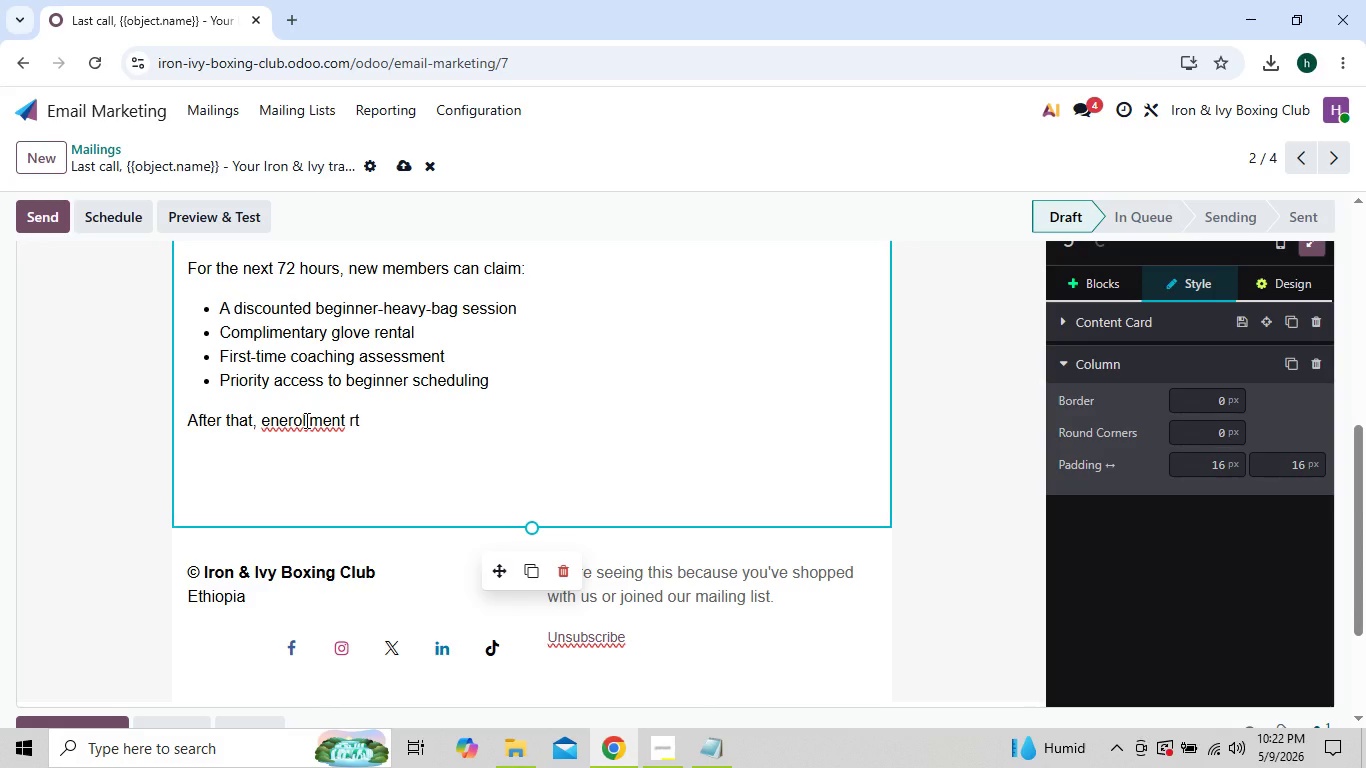 
left_click([286, 420])
 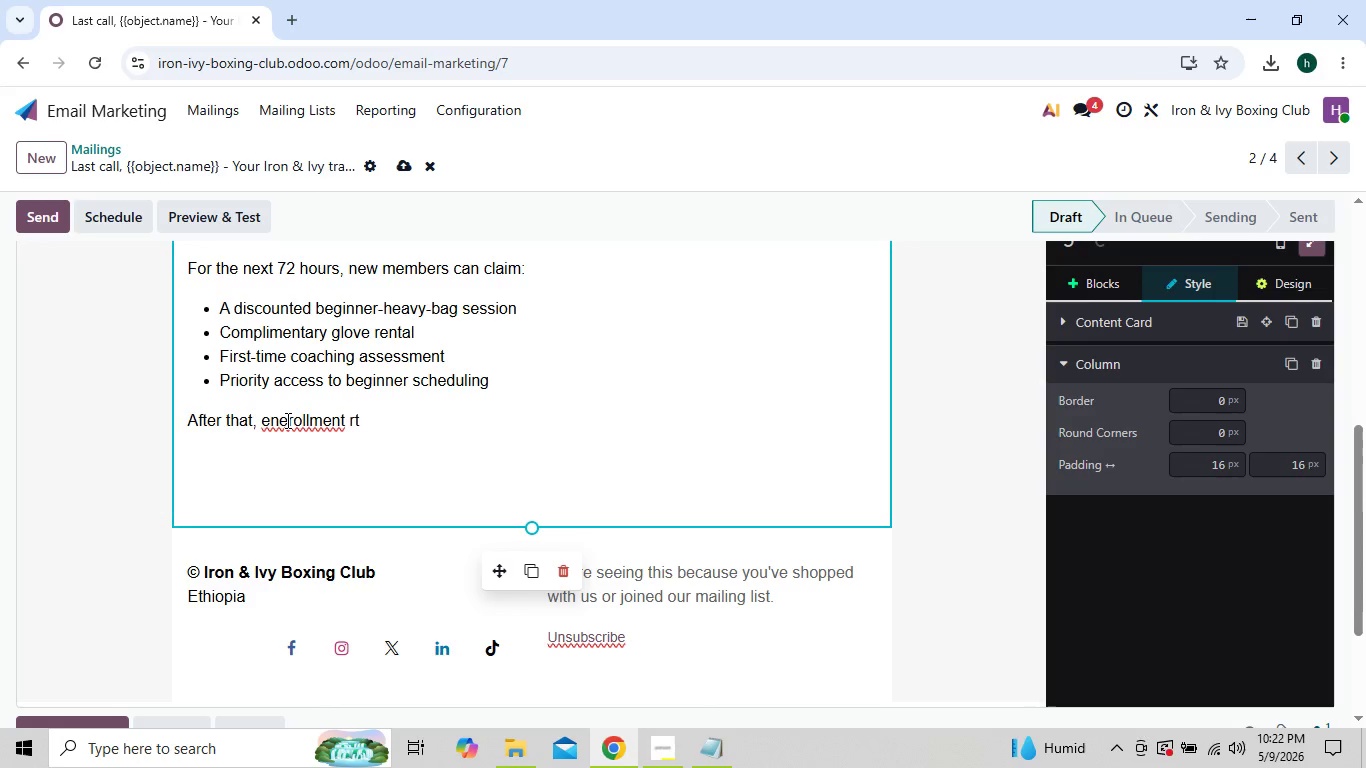 
key(Backspace)
 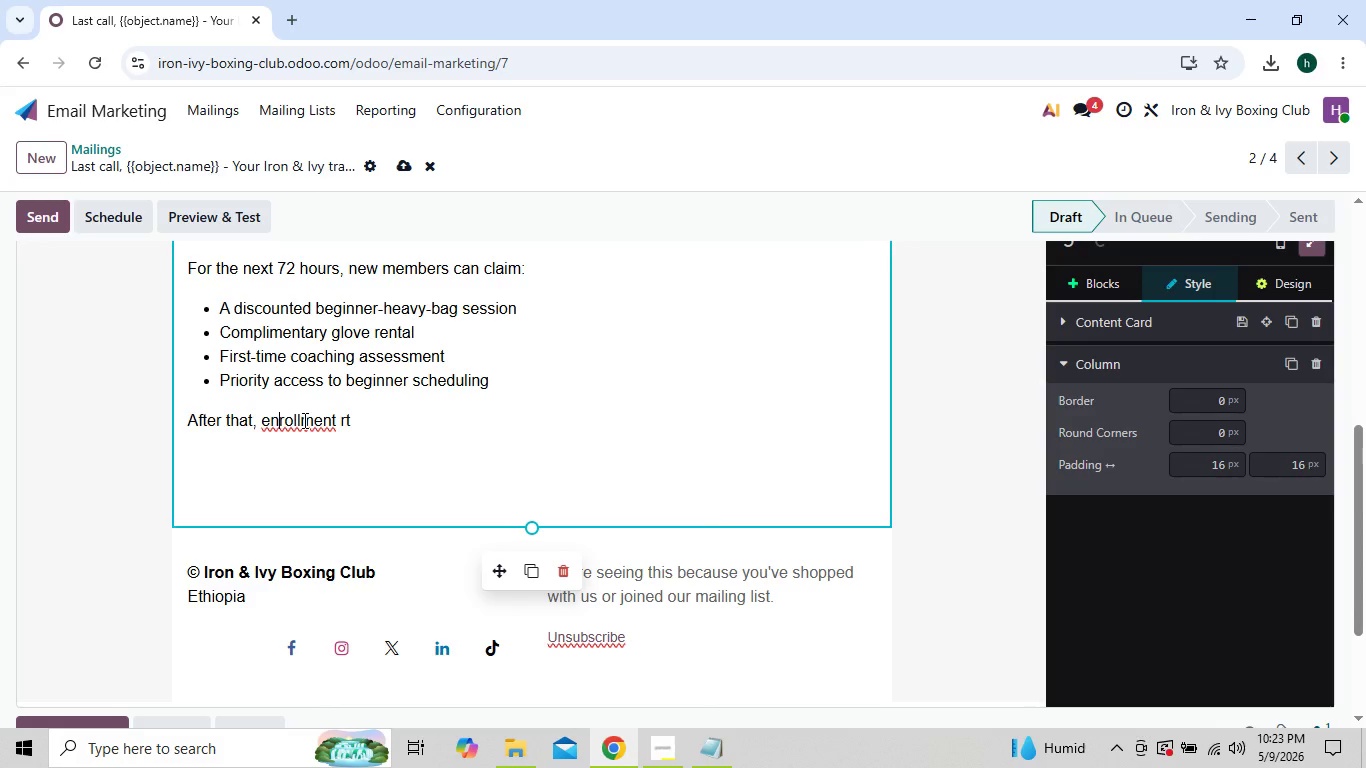 
left_click([372, 421])
 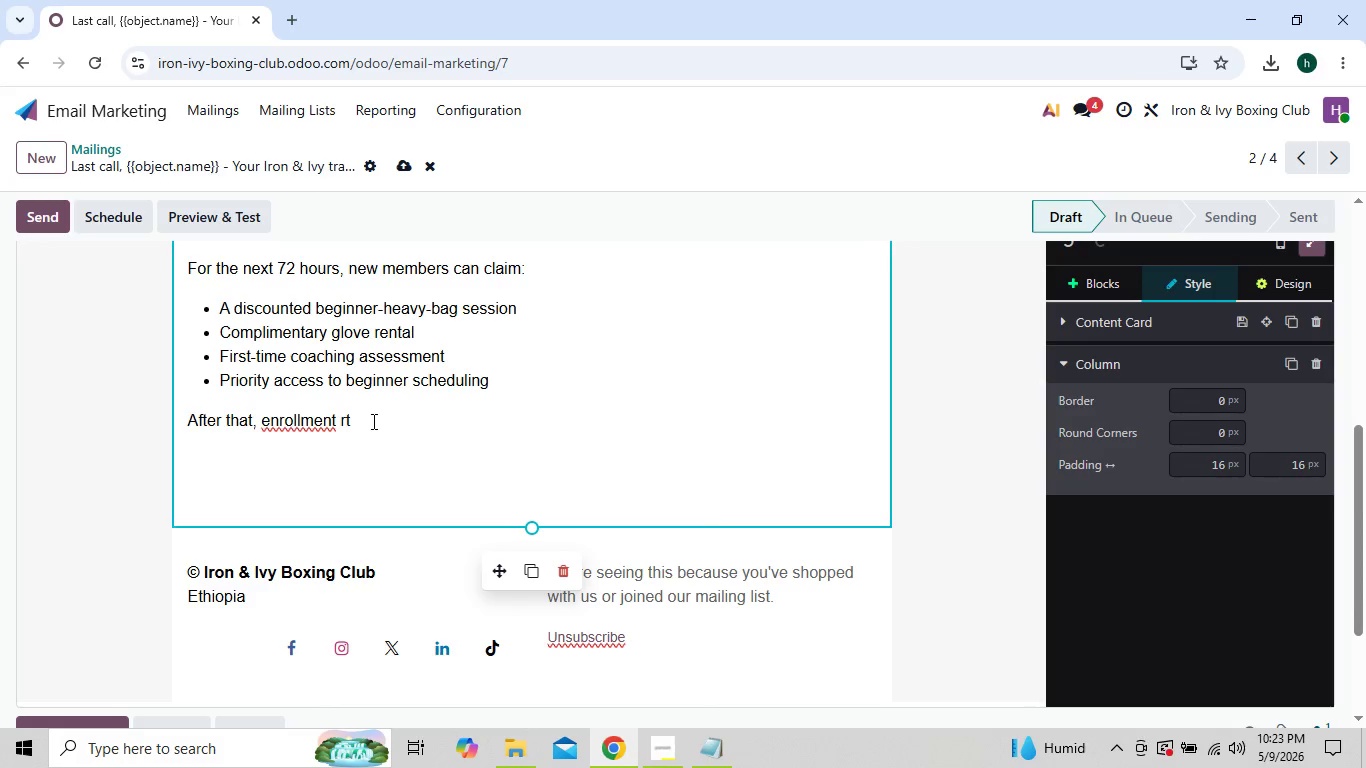 
key(Backspace)
 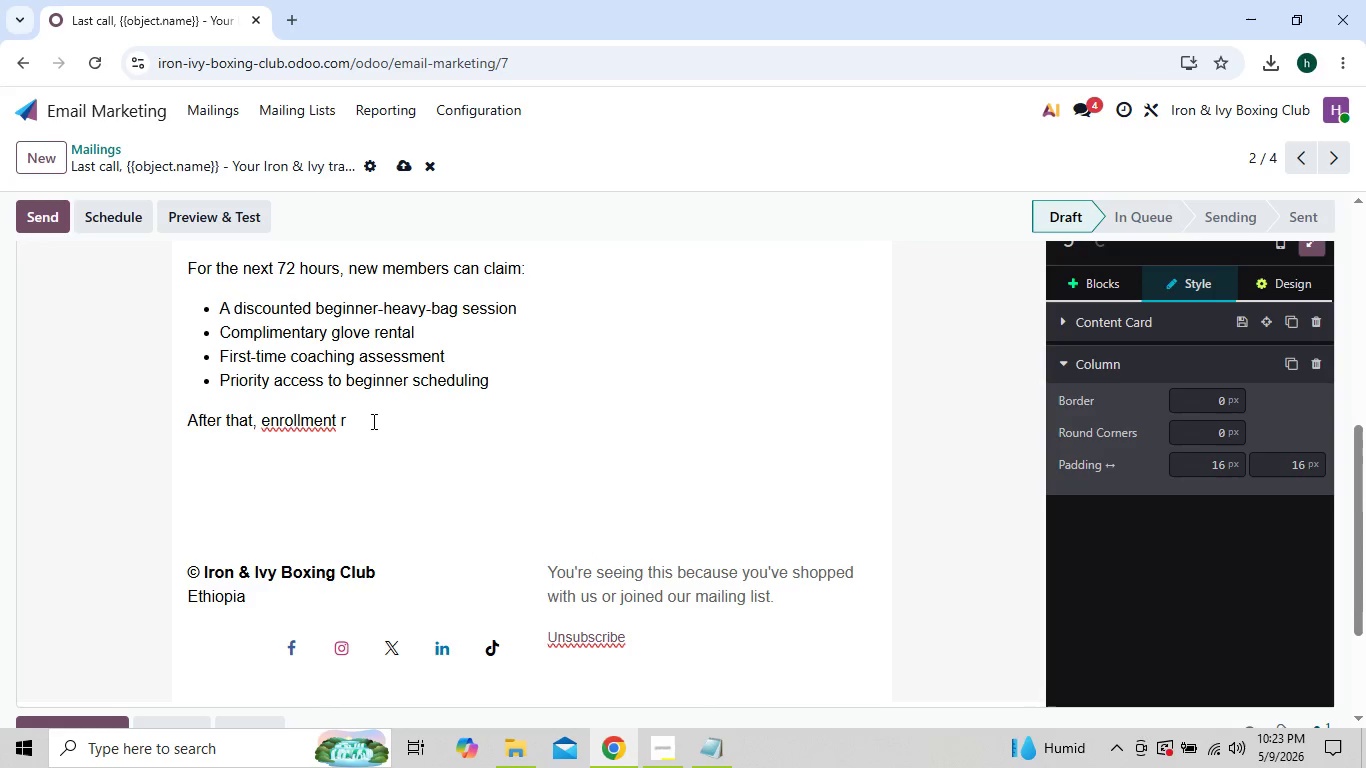 
key(Backspace)
 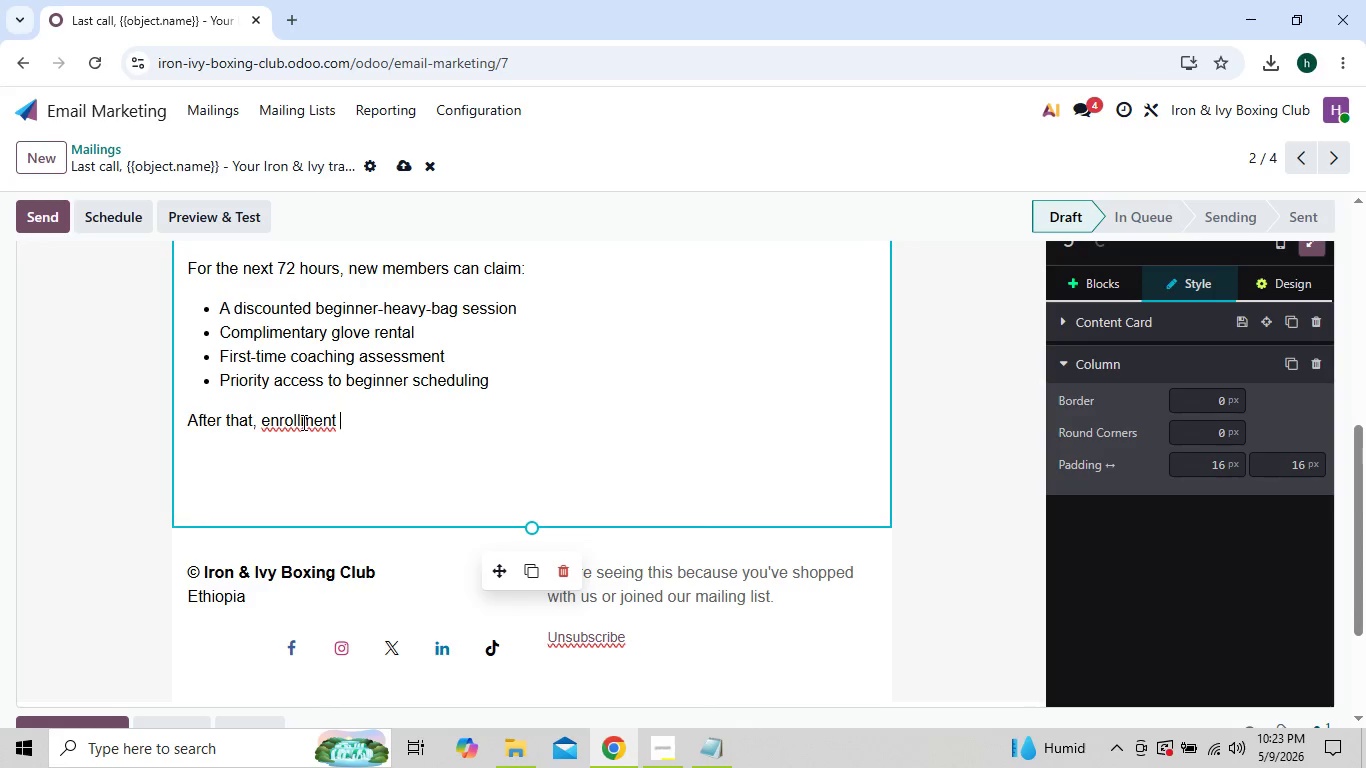 
wait(7.02)
 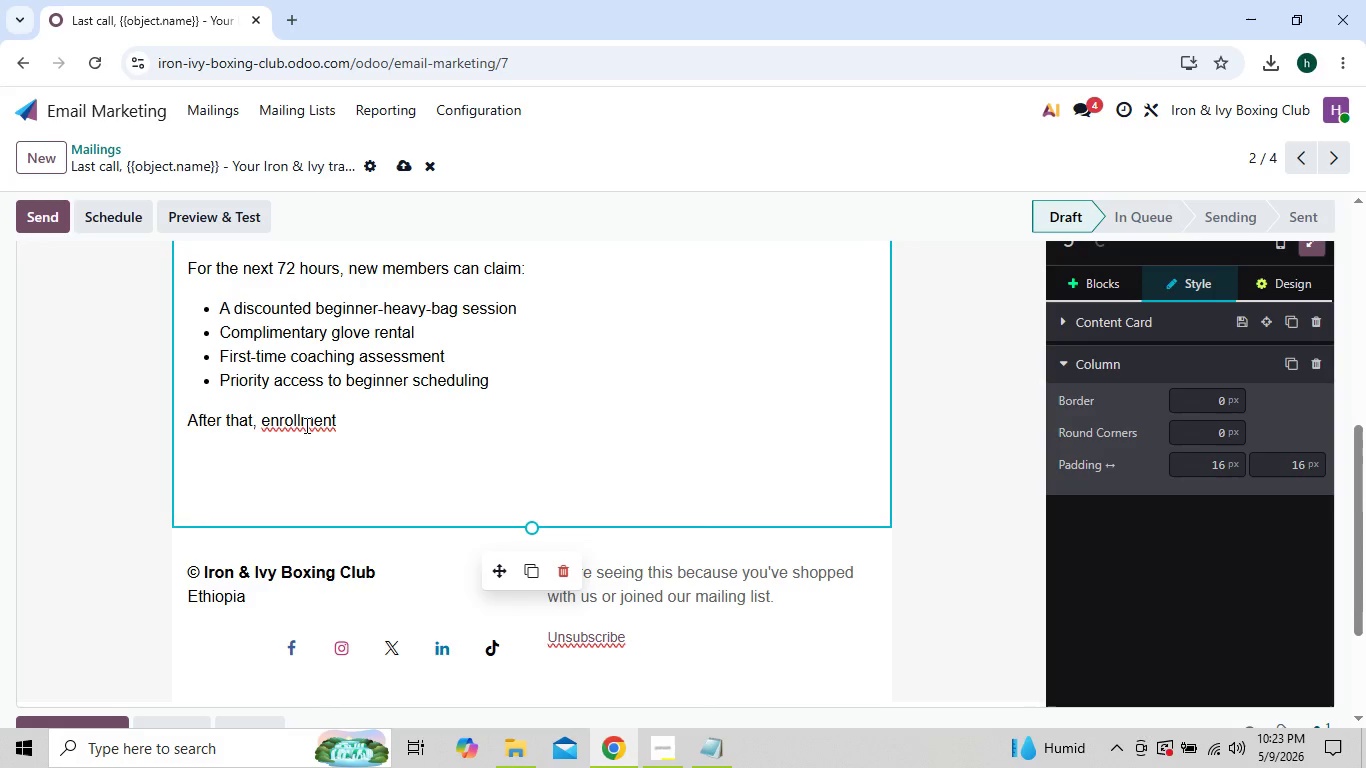 
left_click([332, 424])
 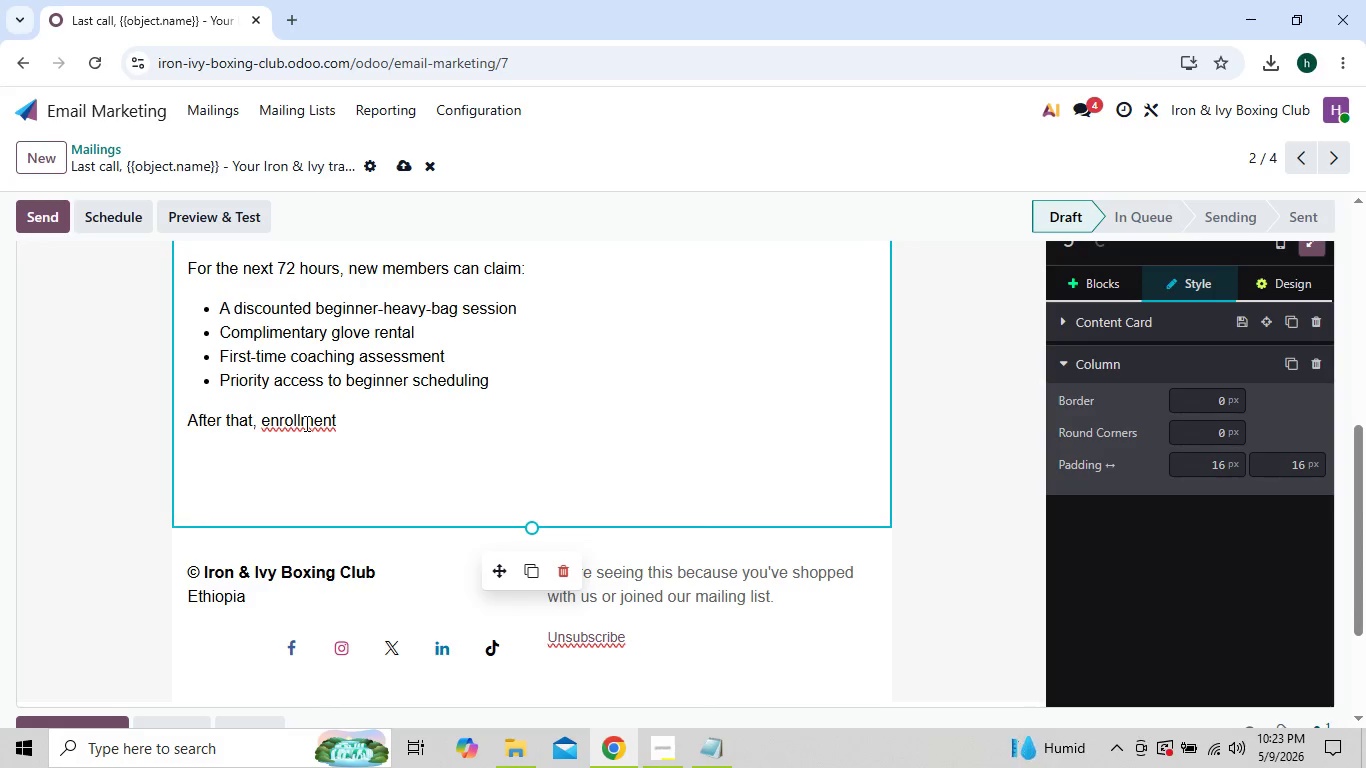 
right_click([305, 423])
 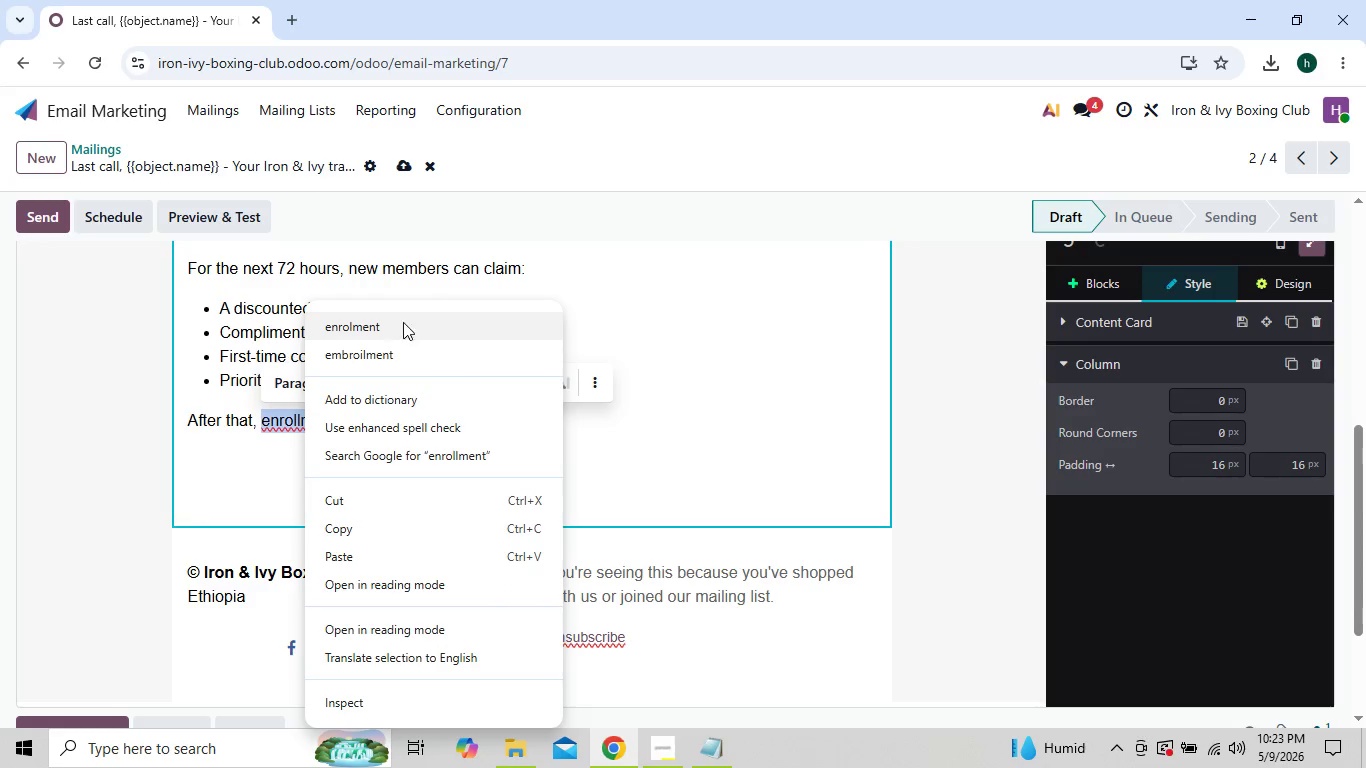 
left_click([414, 318])
 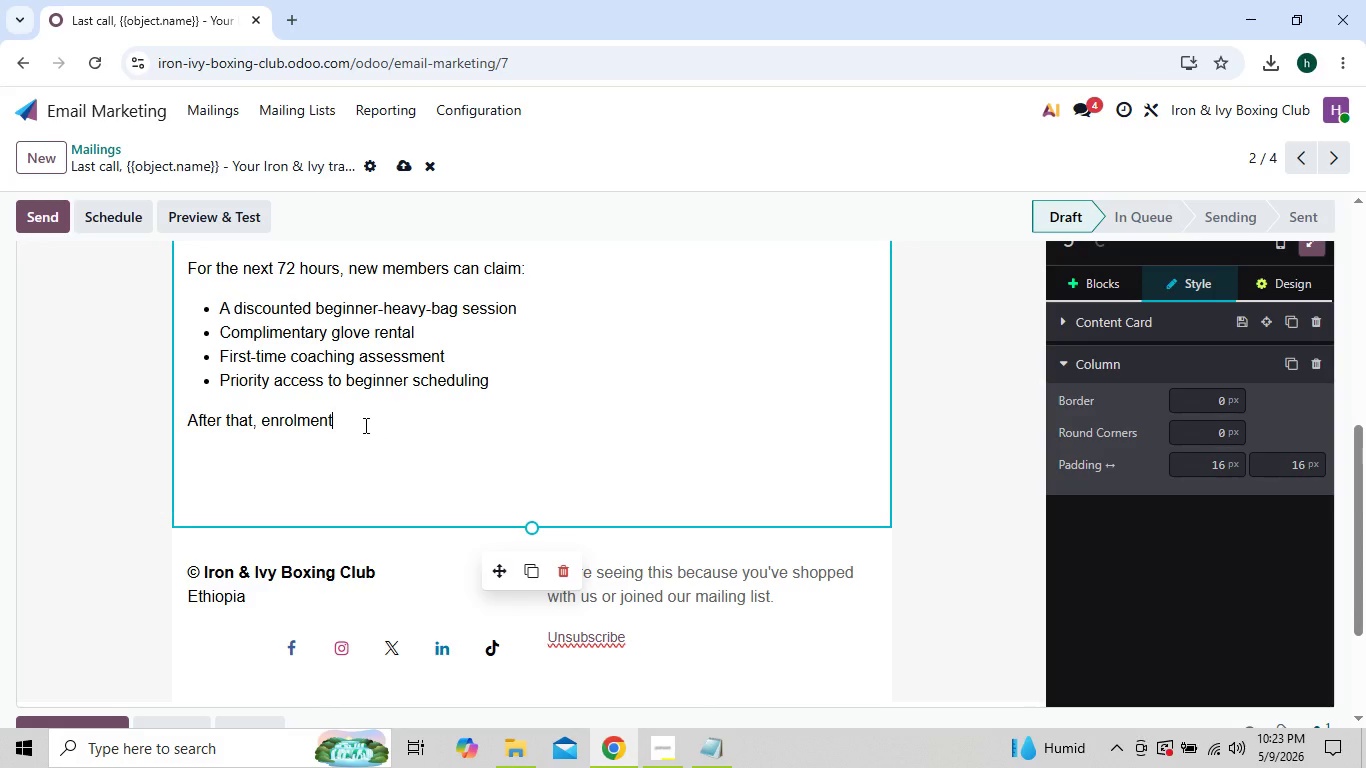 
key(Space)
 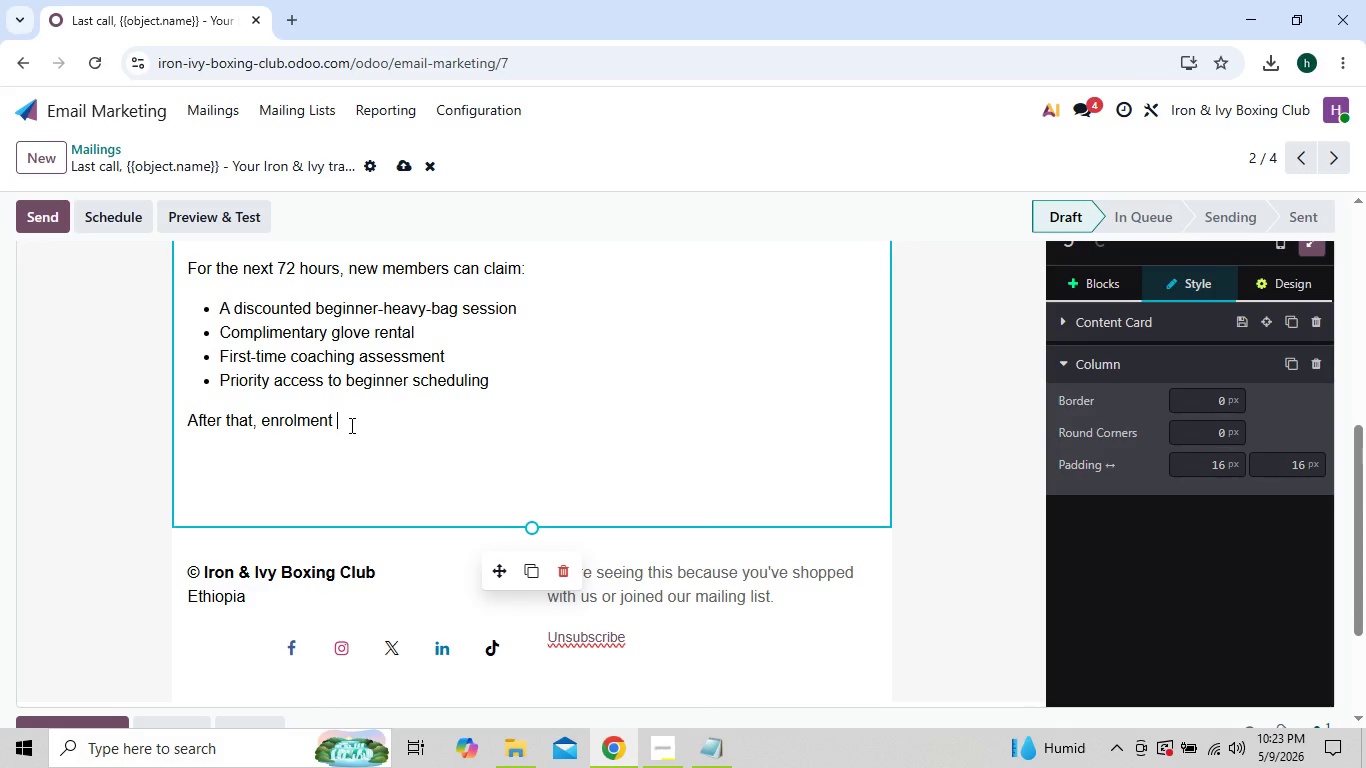 
wait(7.48)
 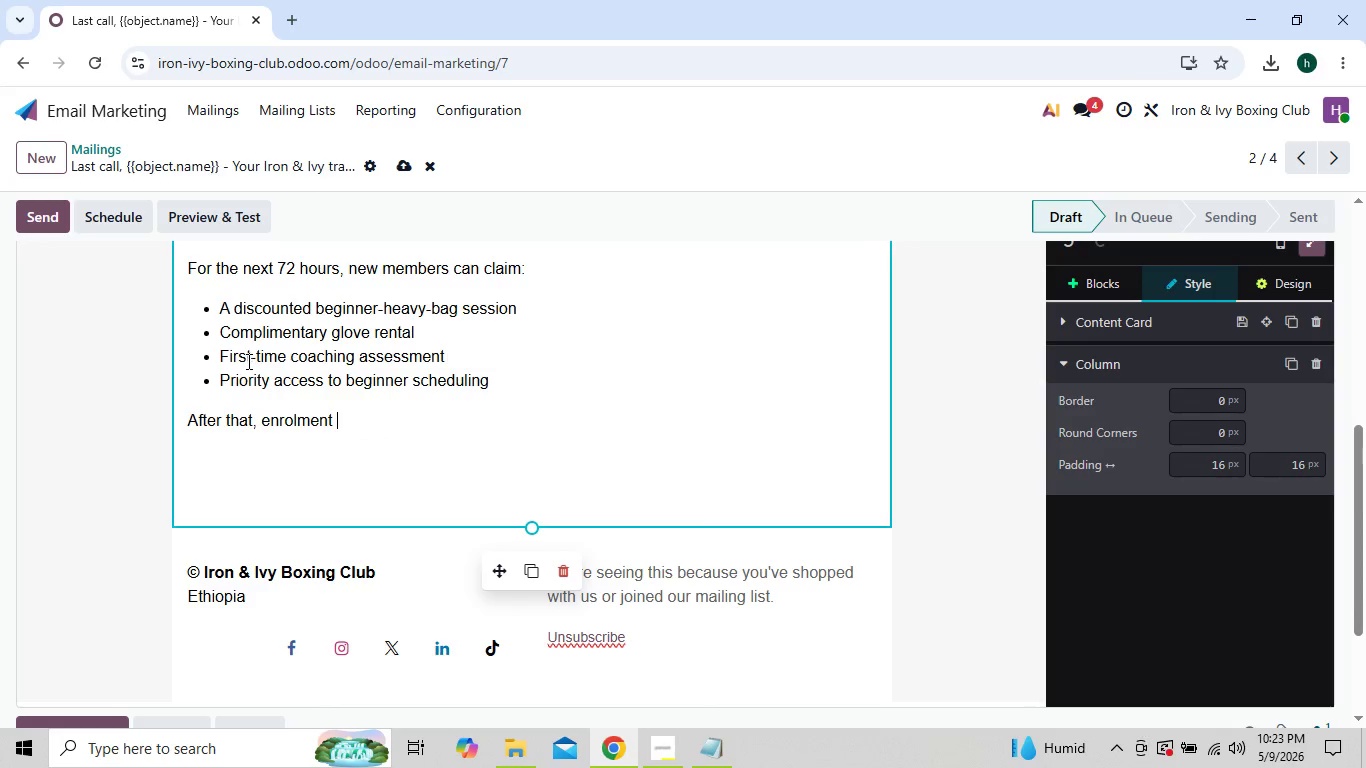 
type(reerns to )
 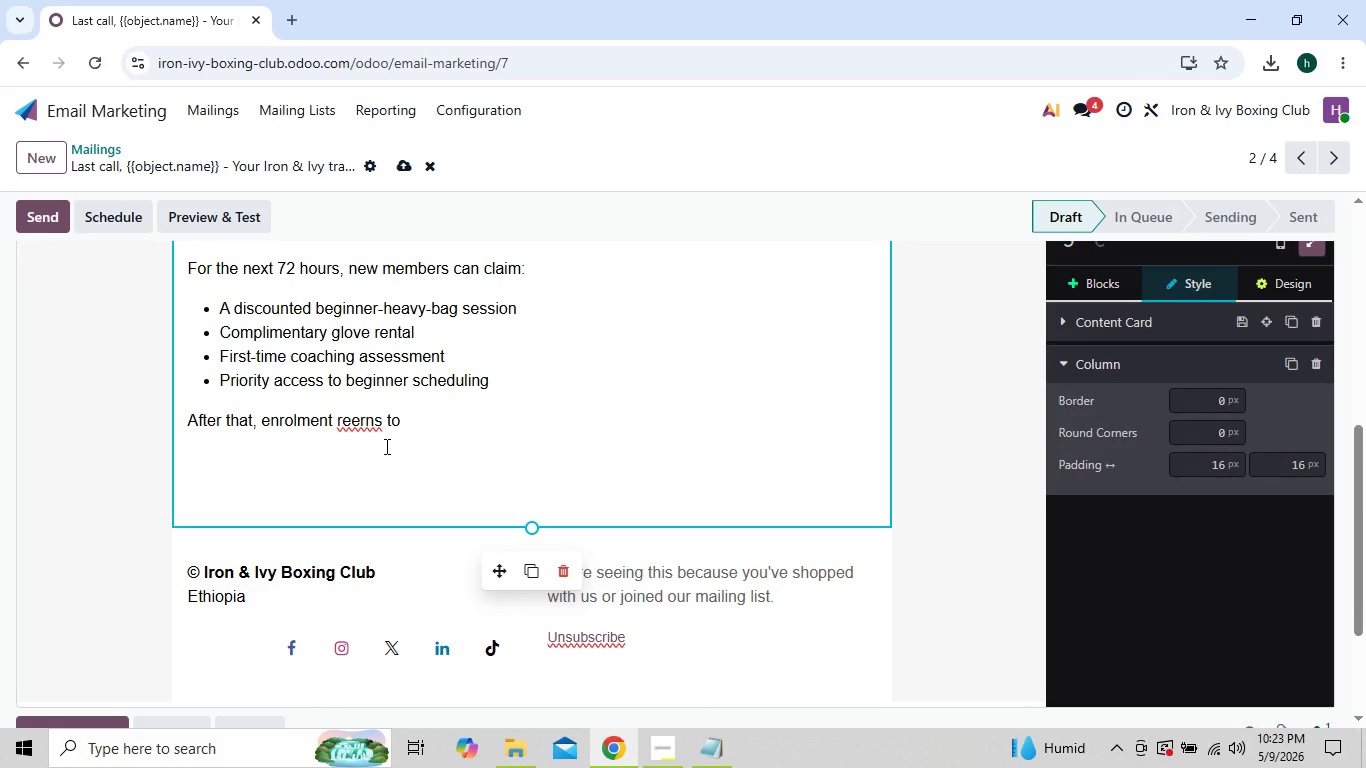 
wait(9.72)
 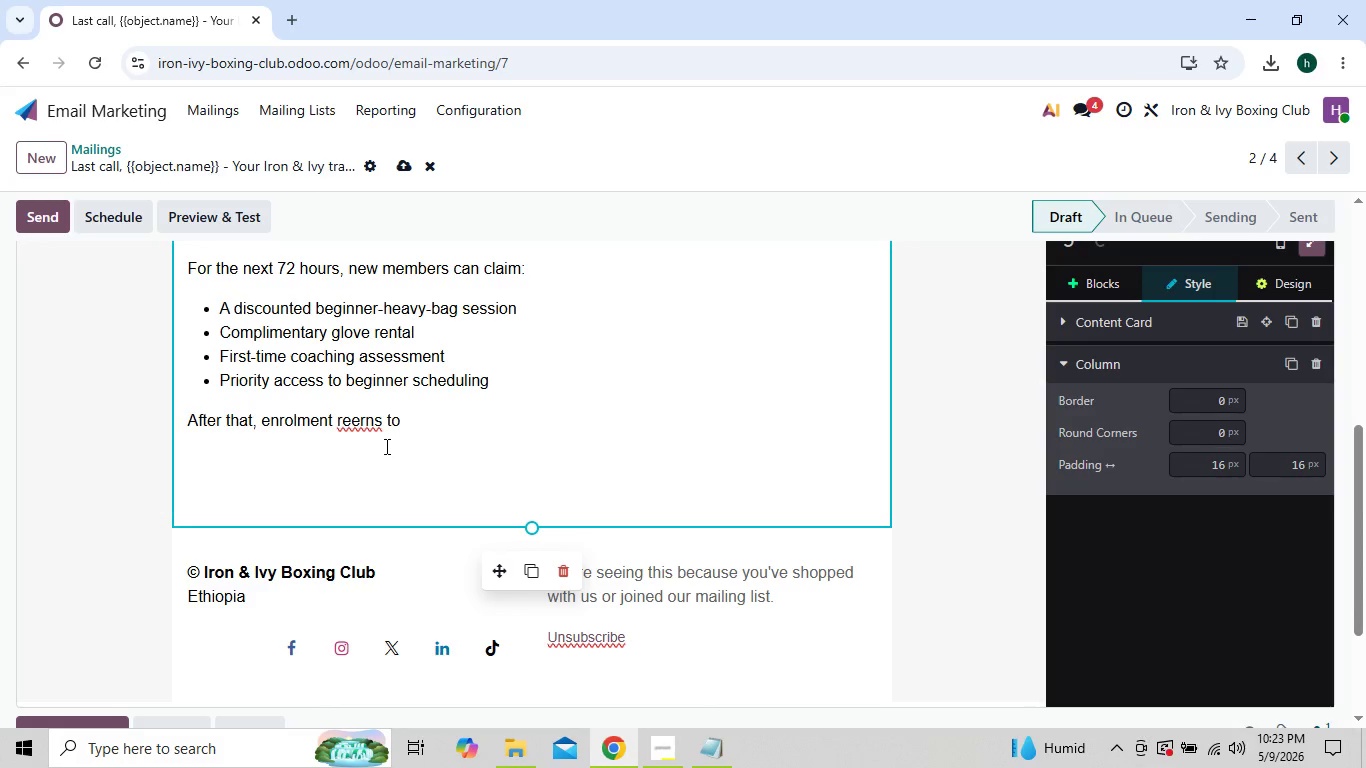 
left_click([349, 416])
 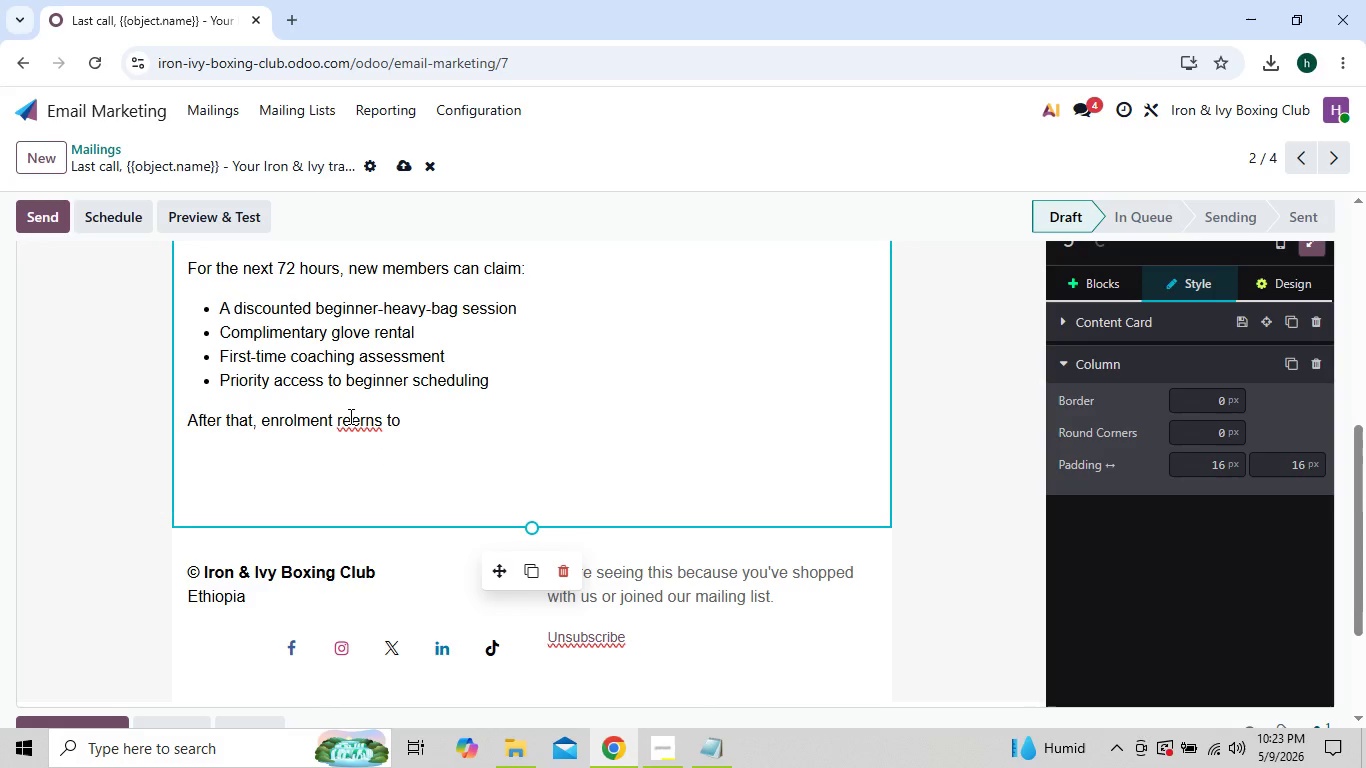 
key(T)
 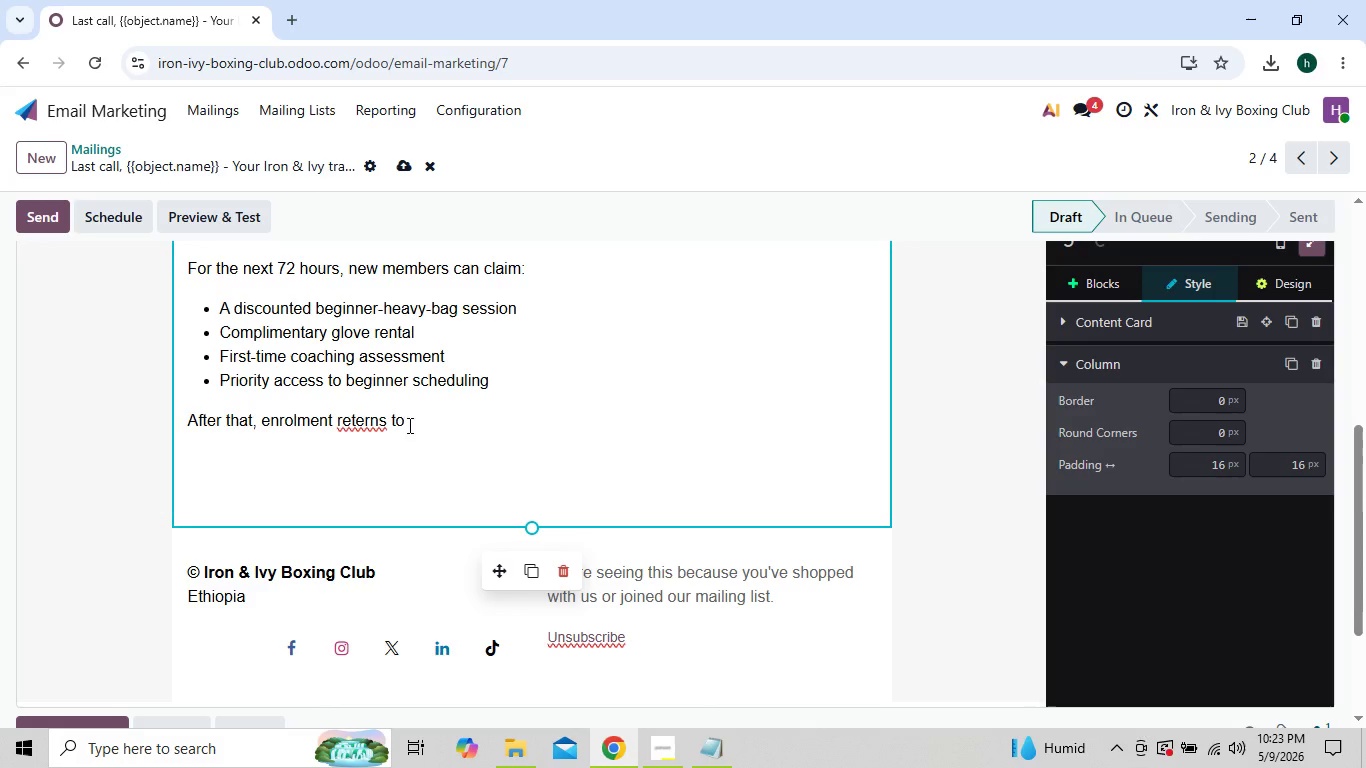 
wait(5.2)
 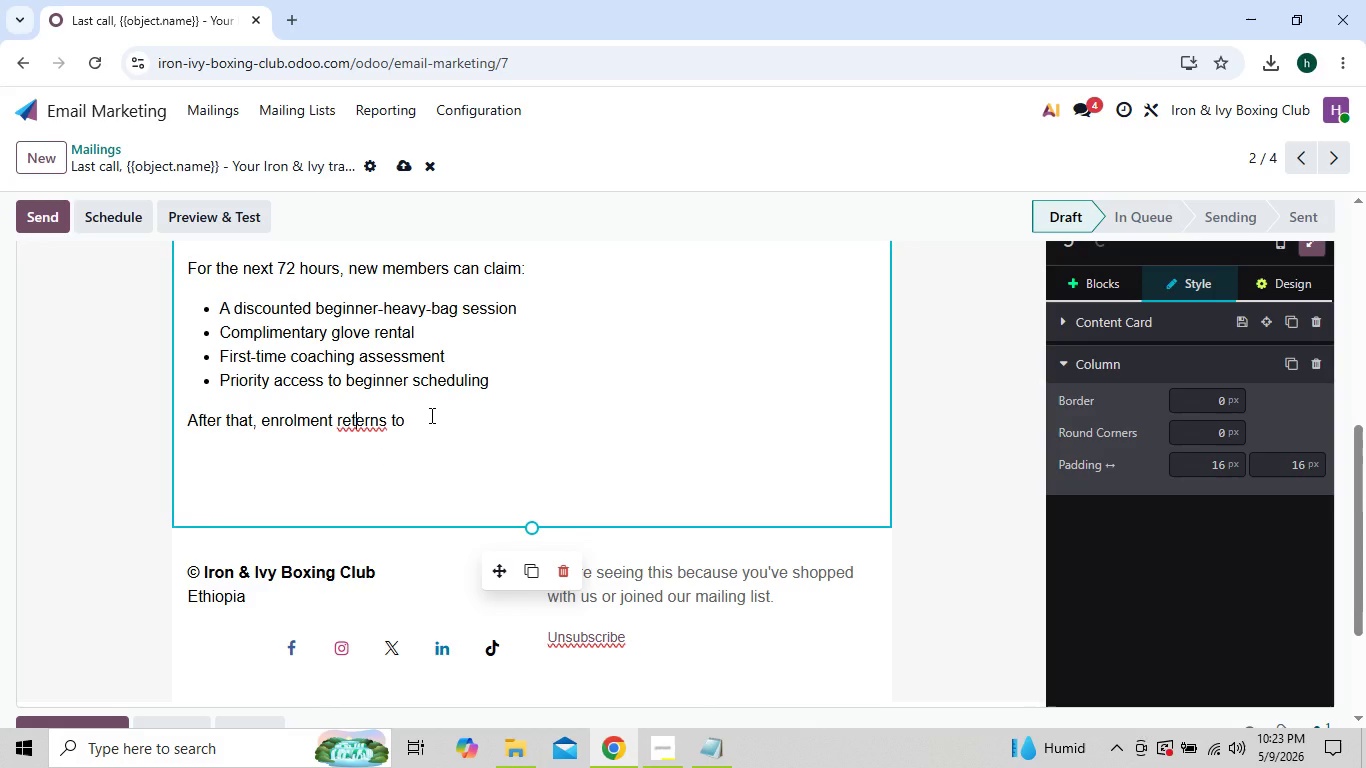 
left_click([363, 417])
 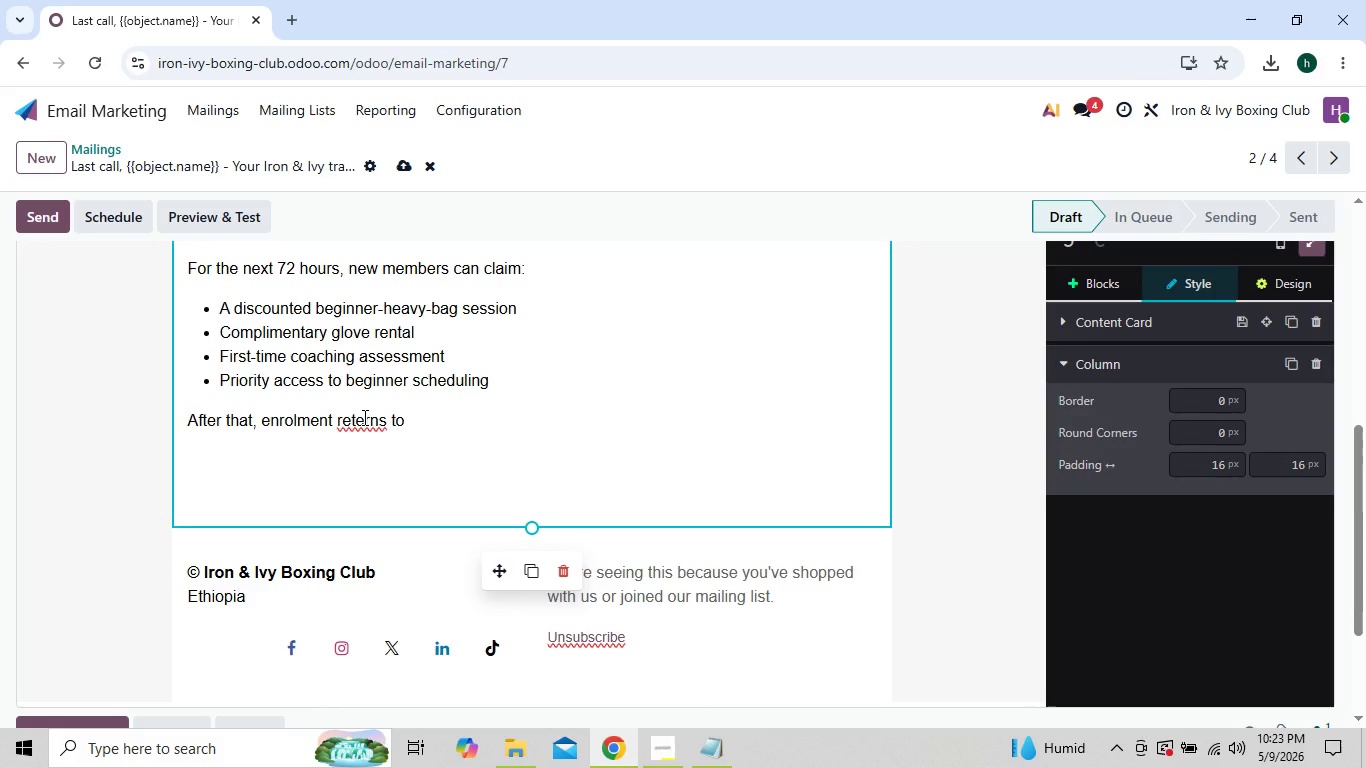 
key(Backspace)
 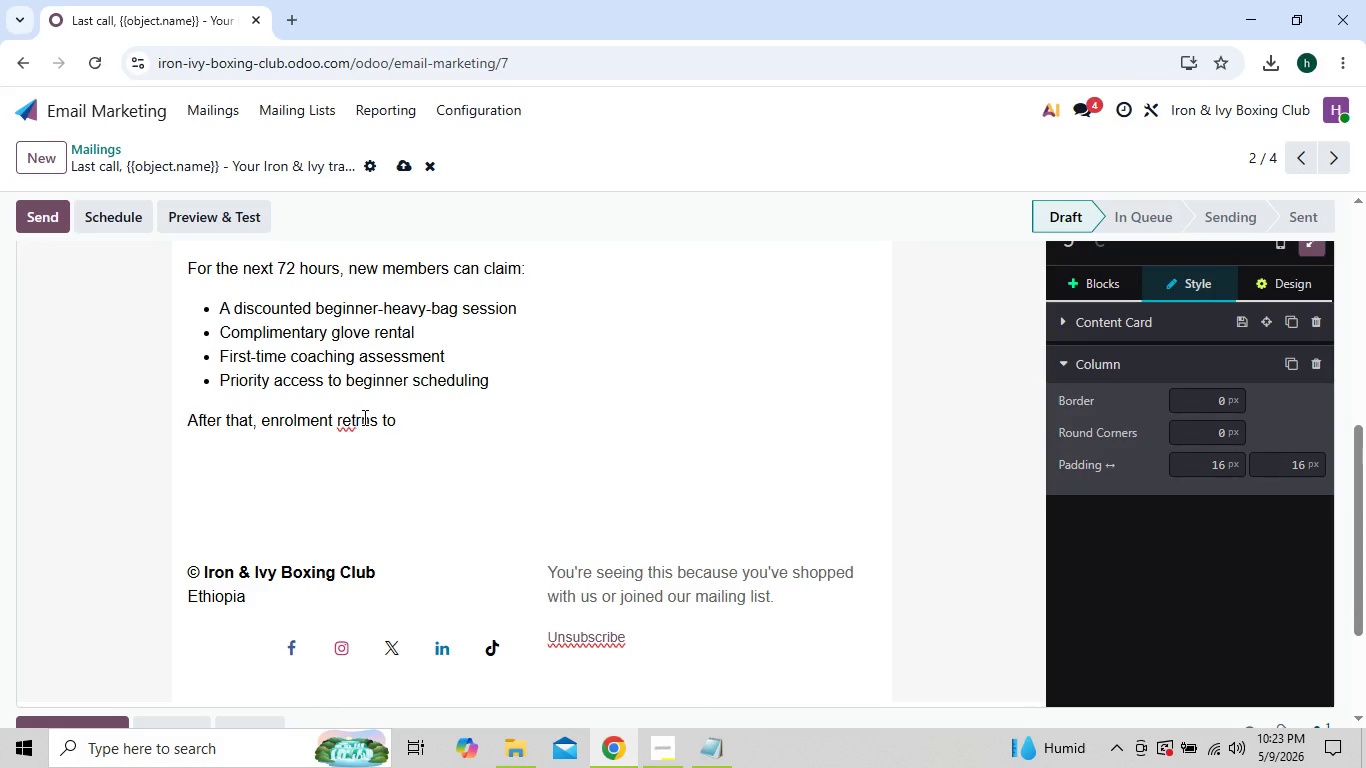 
key(U)
 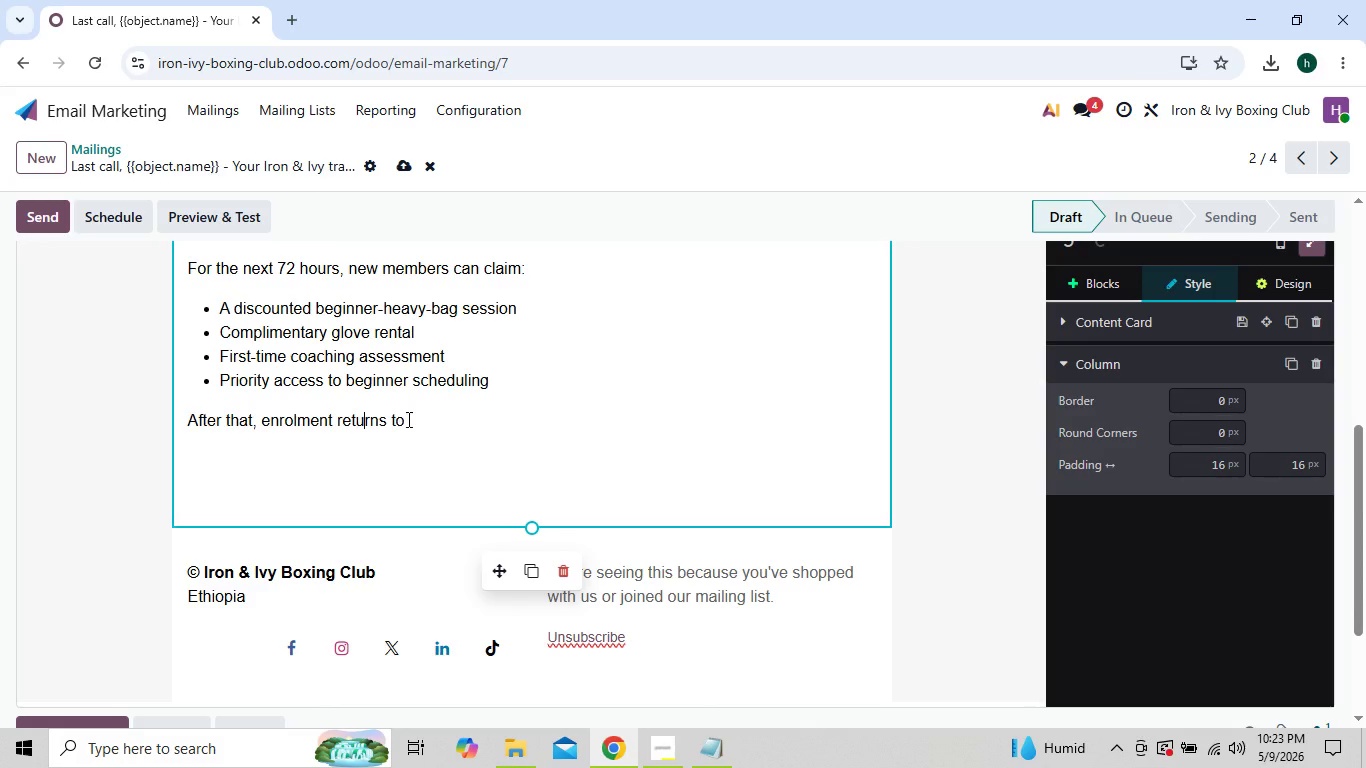 
left_click([407, 419])
 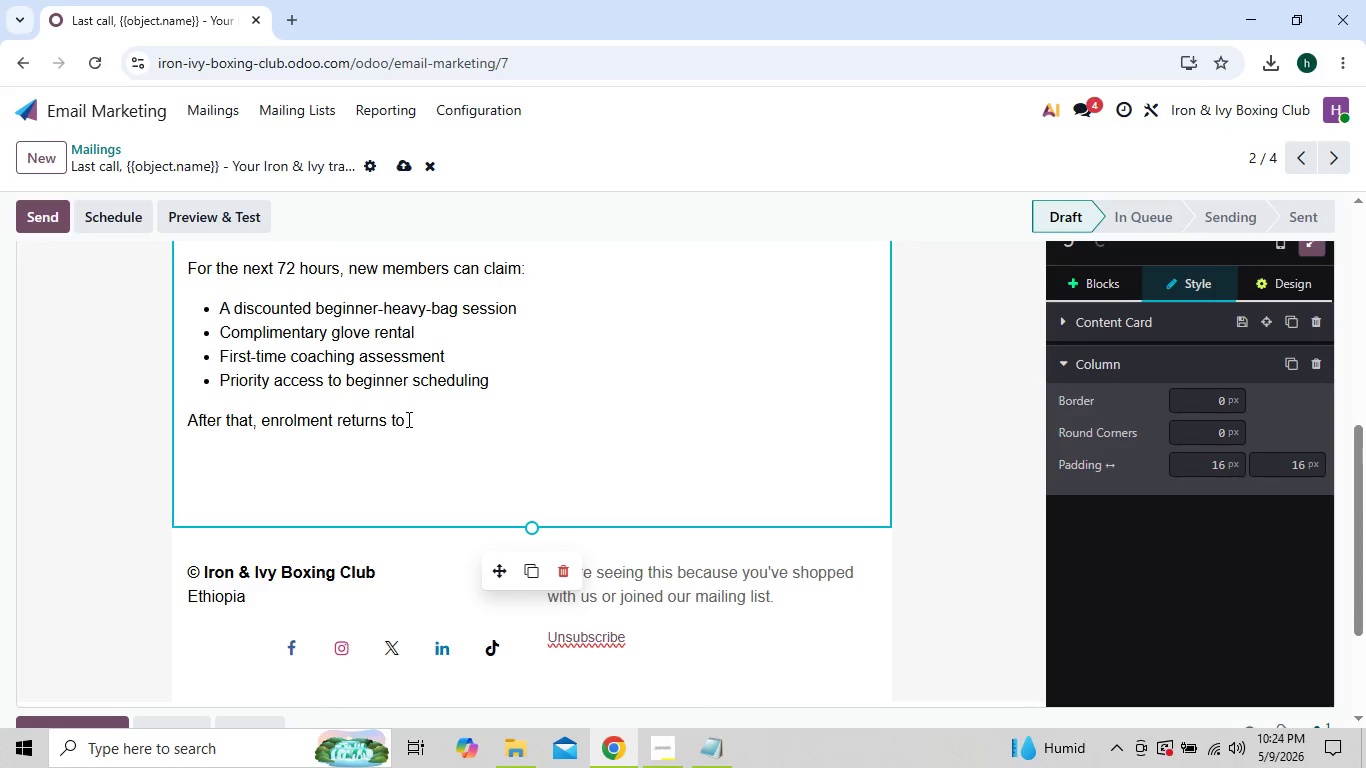 
type(standard pricing)
 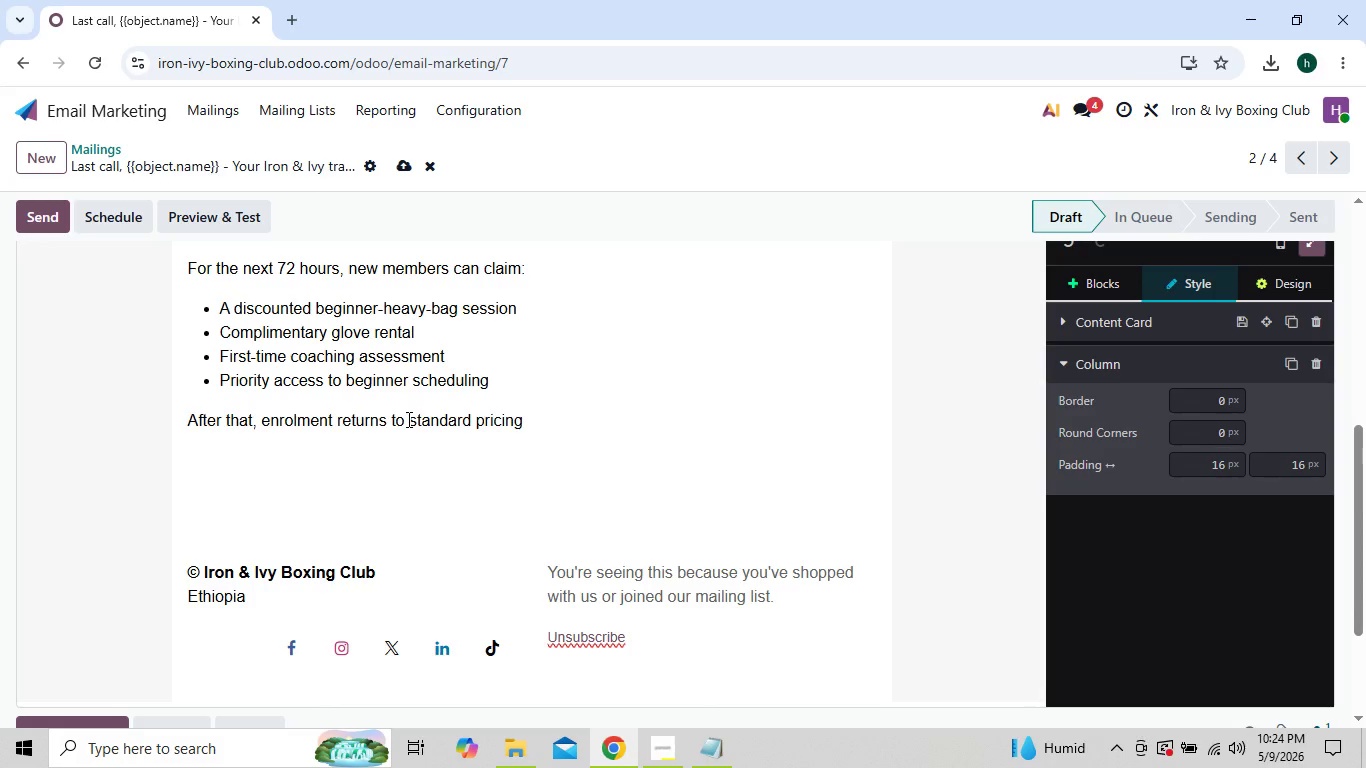 
wait(5.03)
 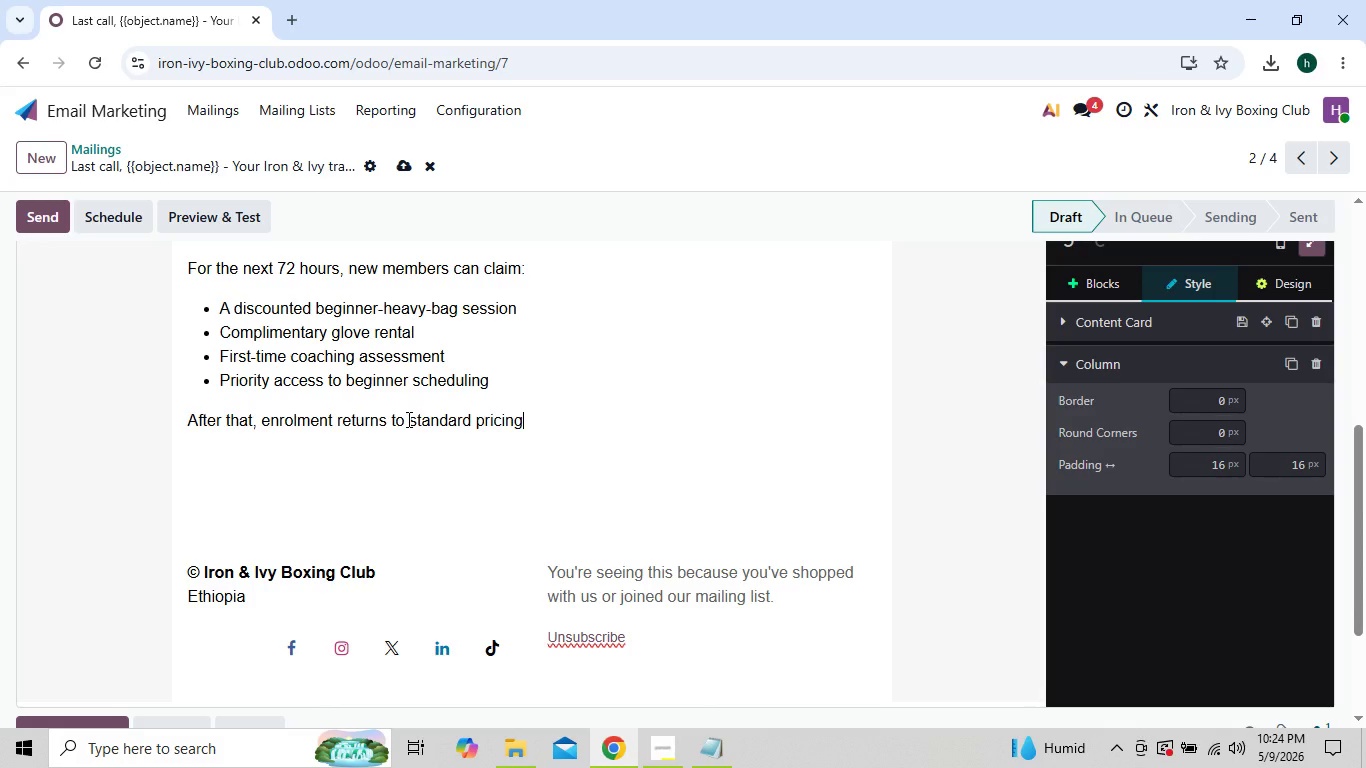 
key(Period)
 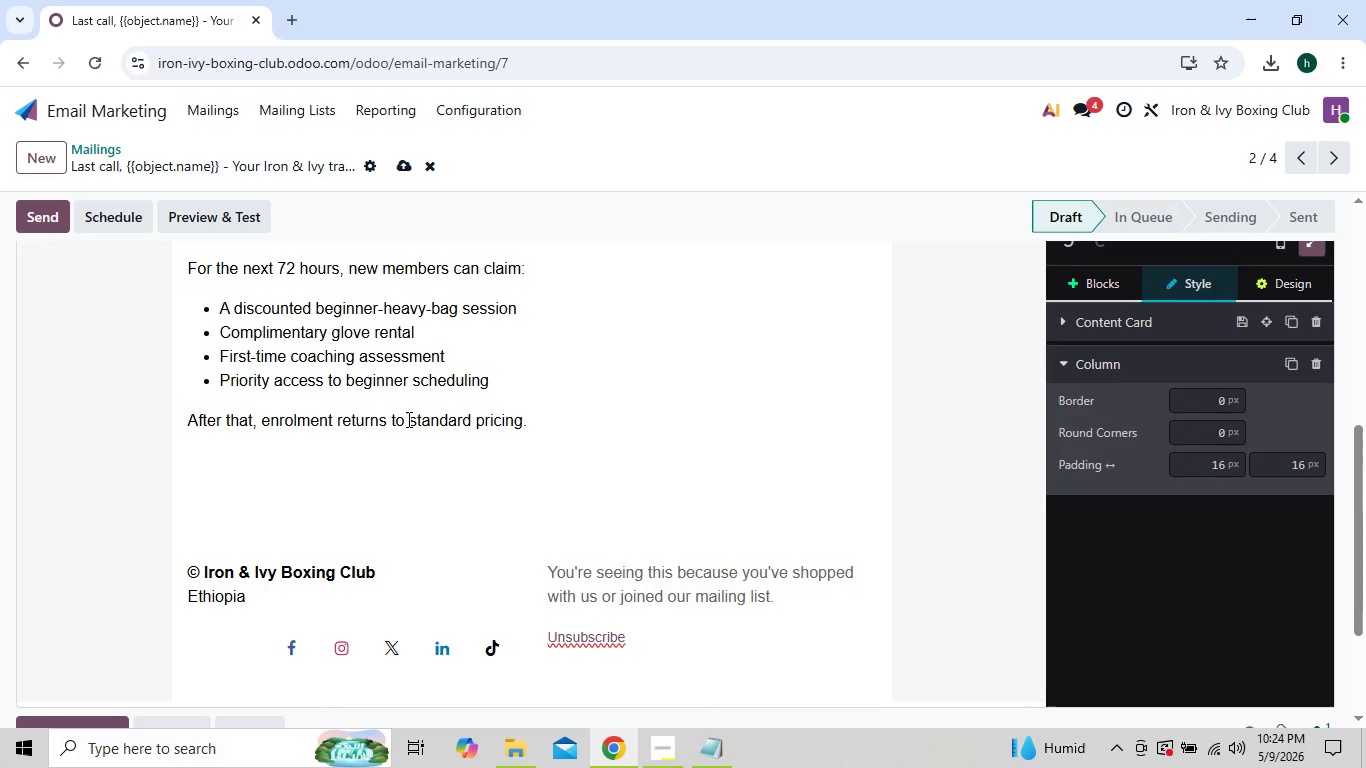 
key(Enter)
 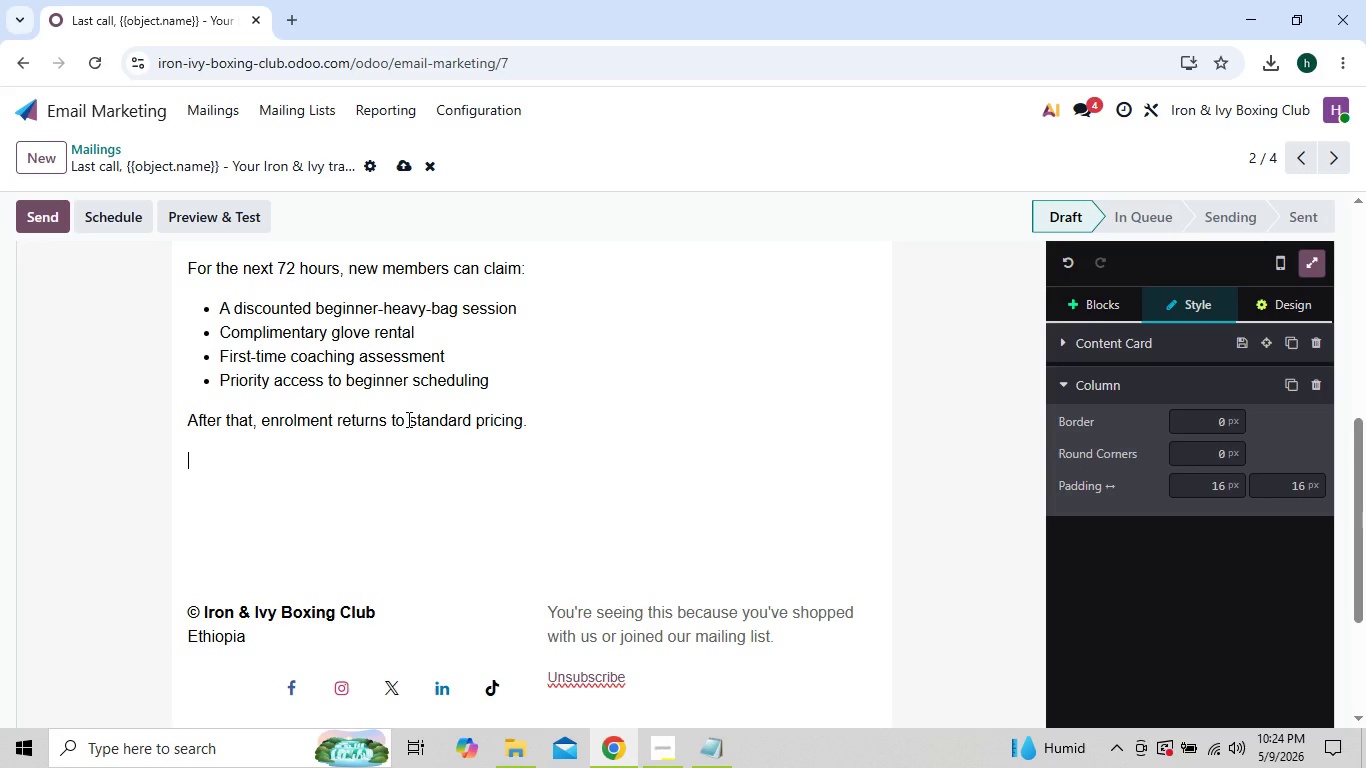 
type(Why the )
 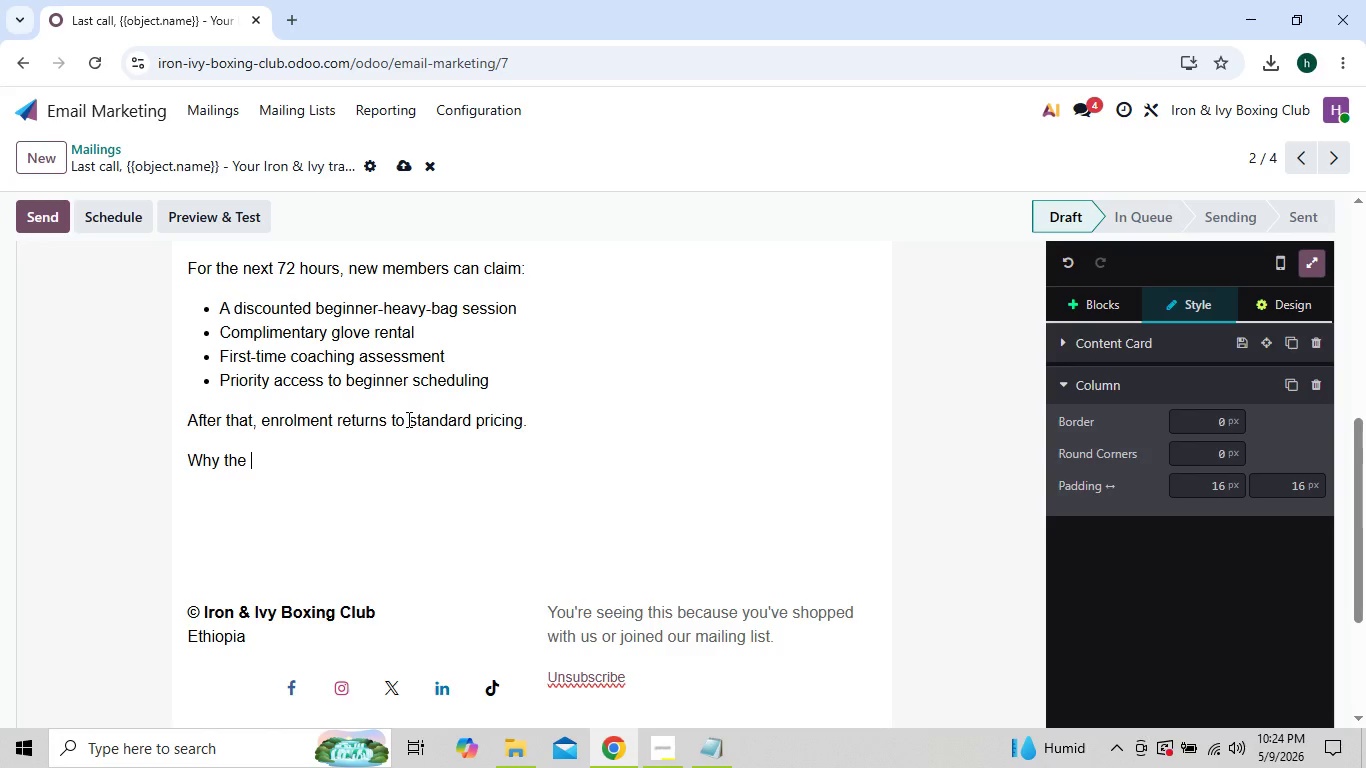 
type(limit)
 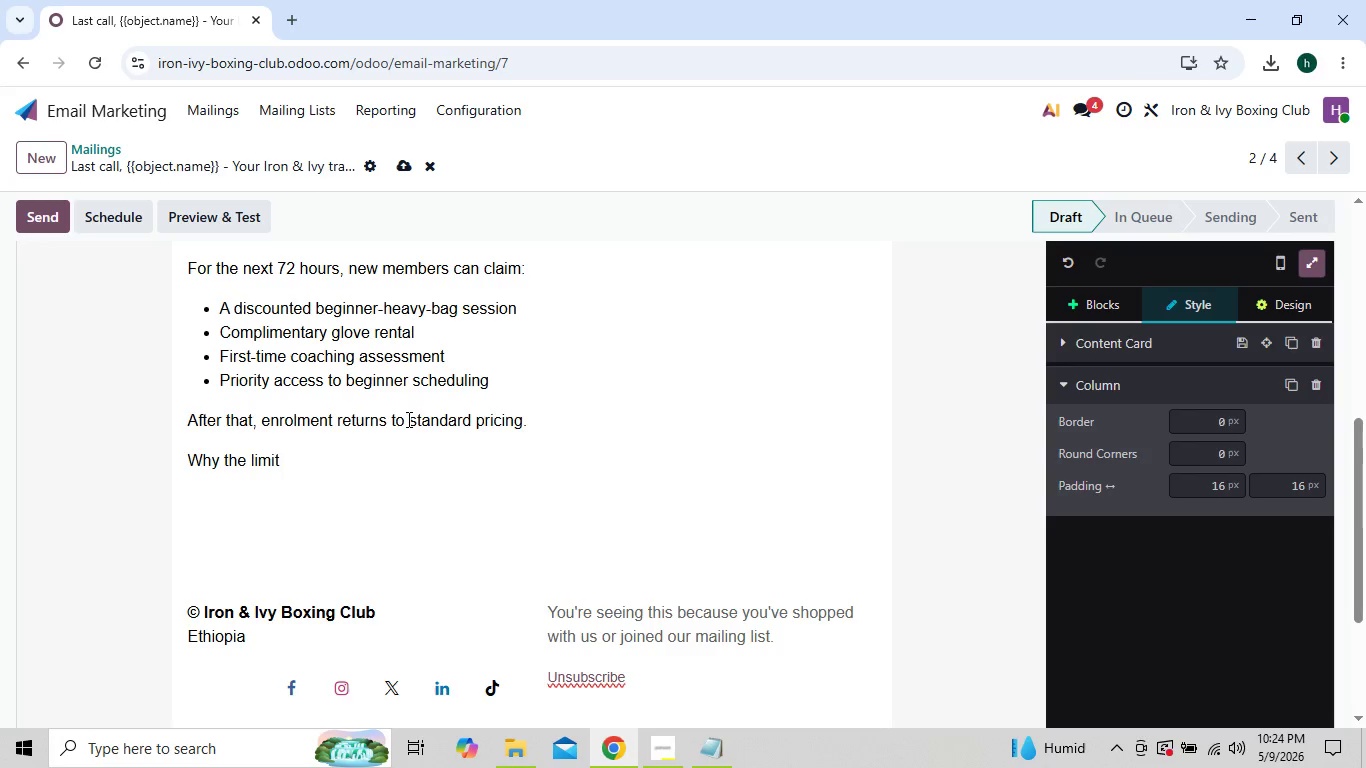 
key(Shift+Slash)
 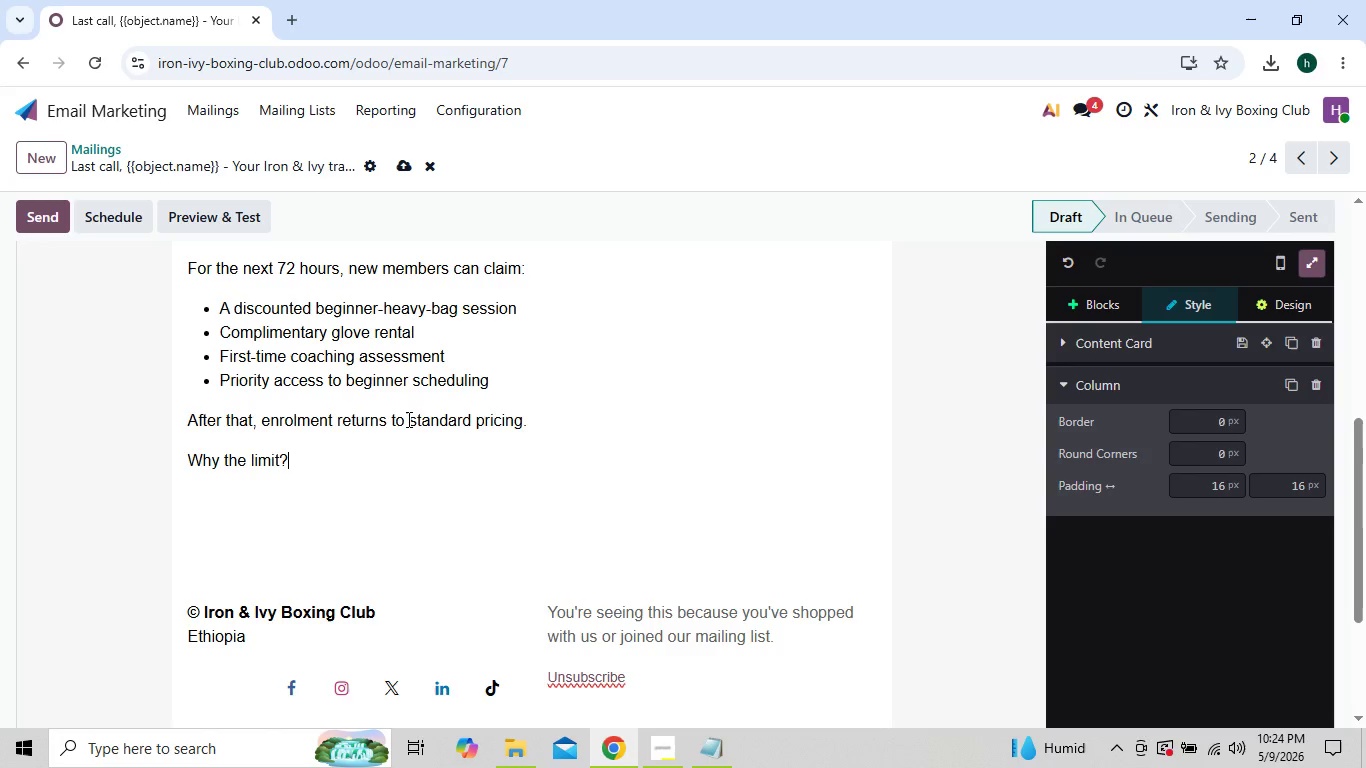 
key(Enter)
 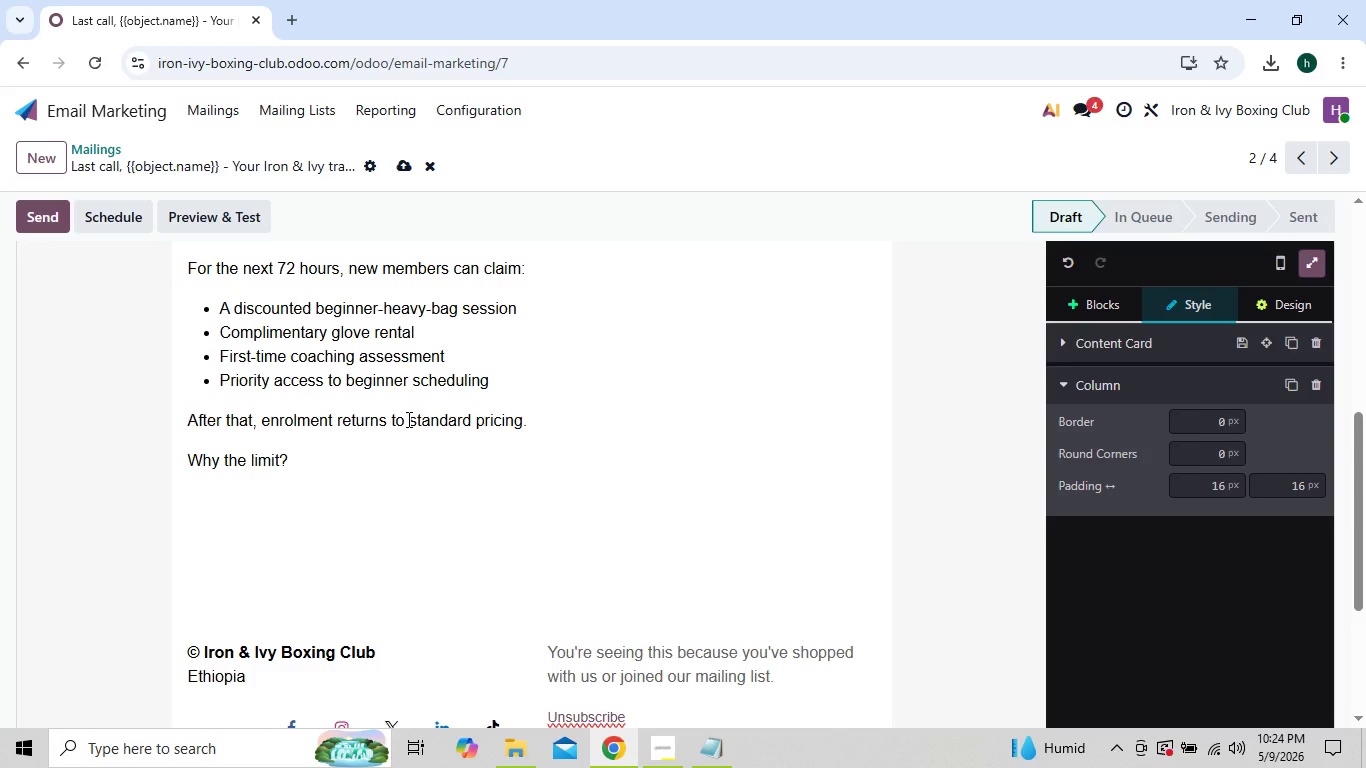 
type(Because we keep session)
 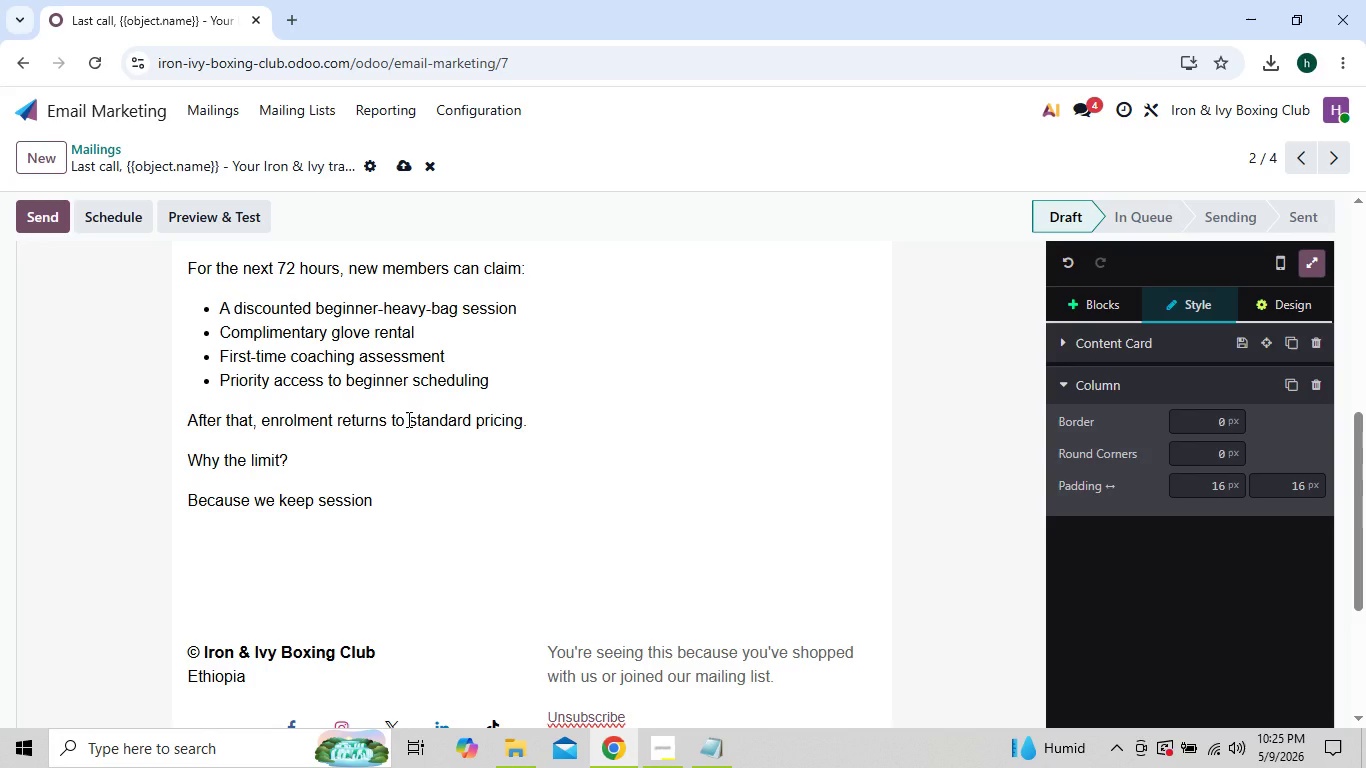 
wait(5.12)
 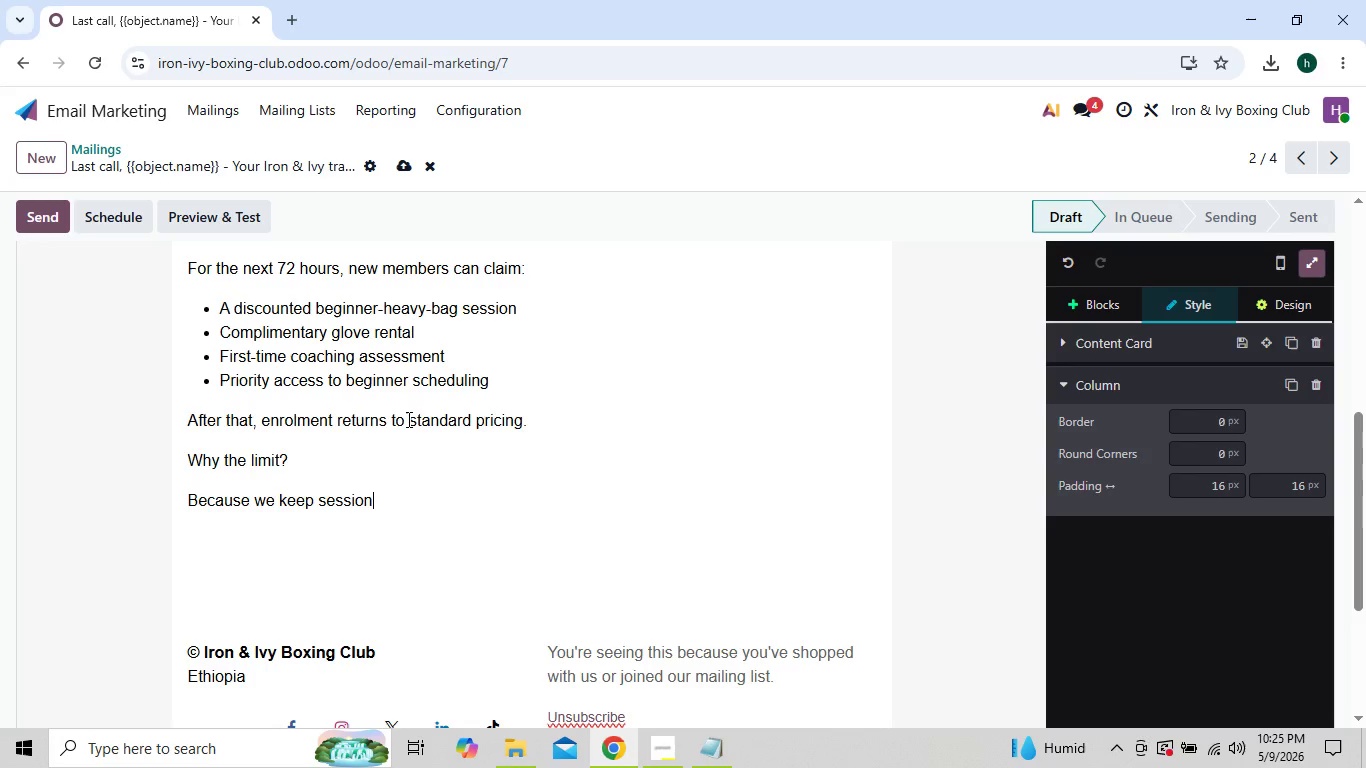 
type( intentionally focused and coach-tot)
key(Backspace)
 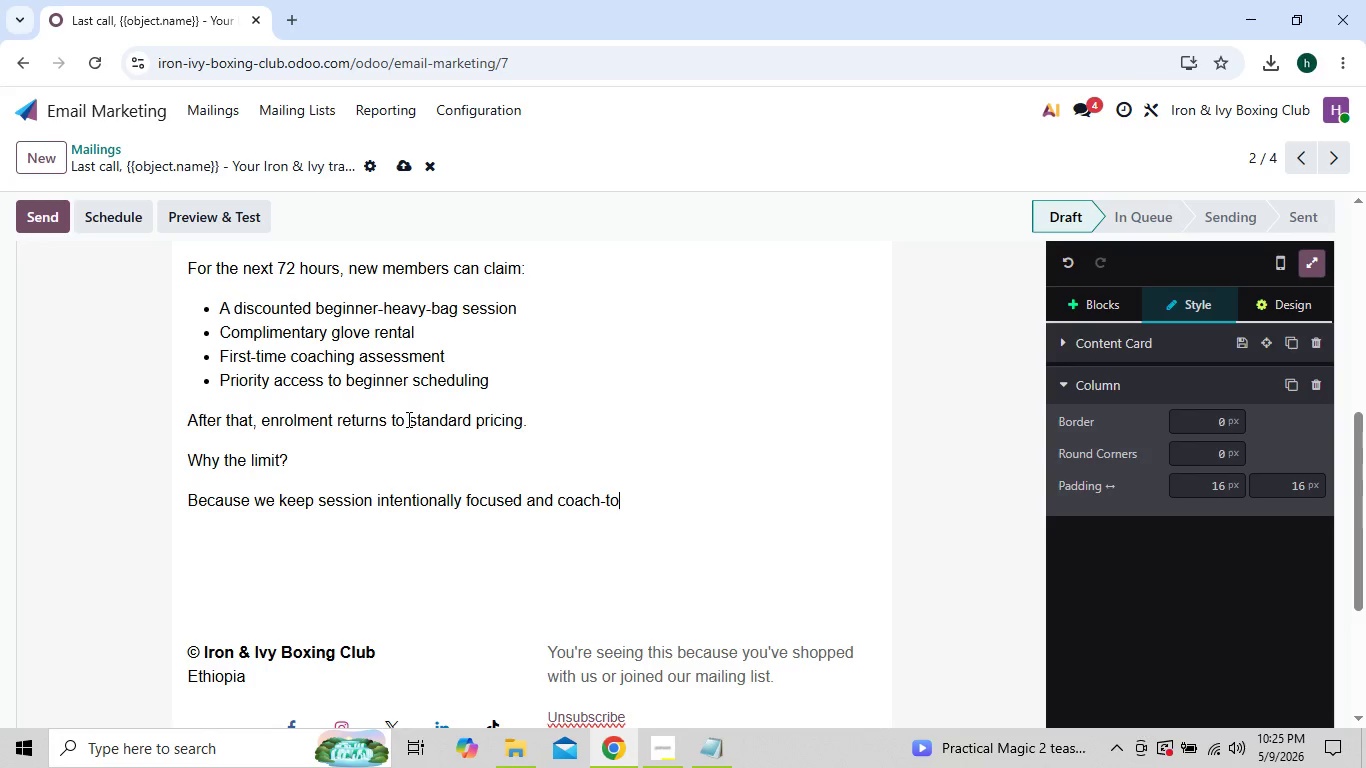 
wait(5.86)
 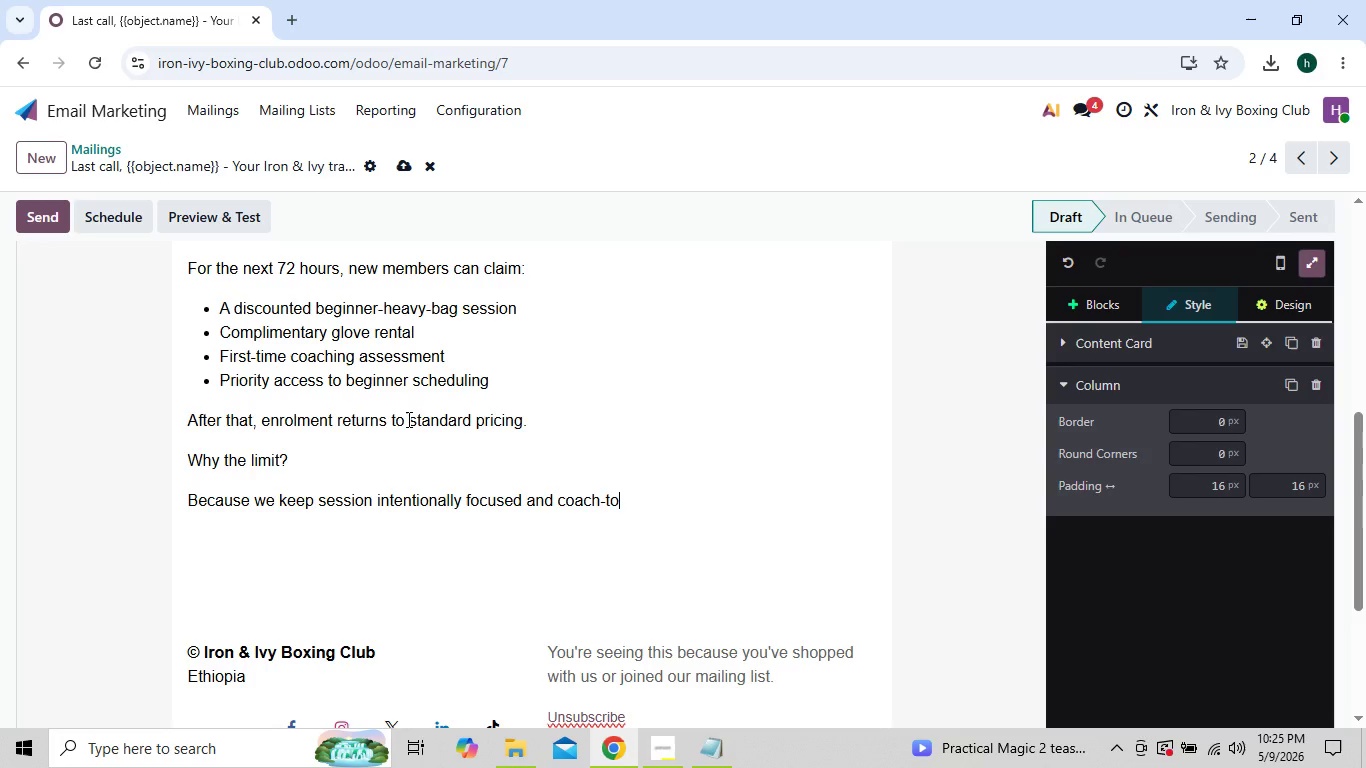 
key(Minus)
 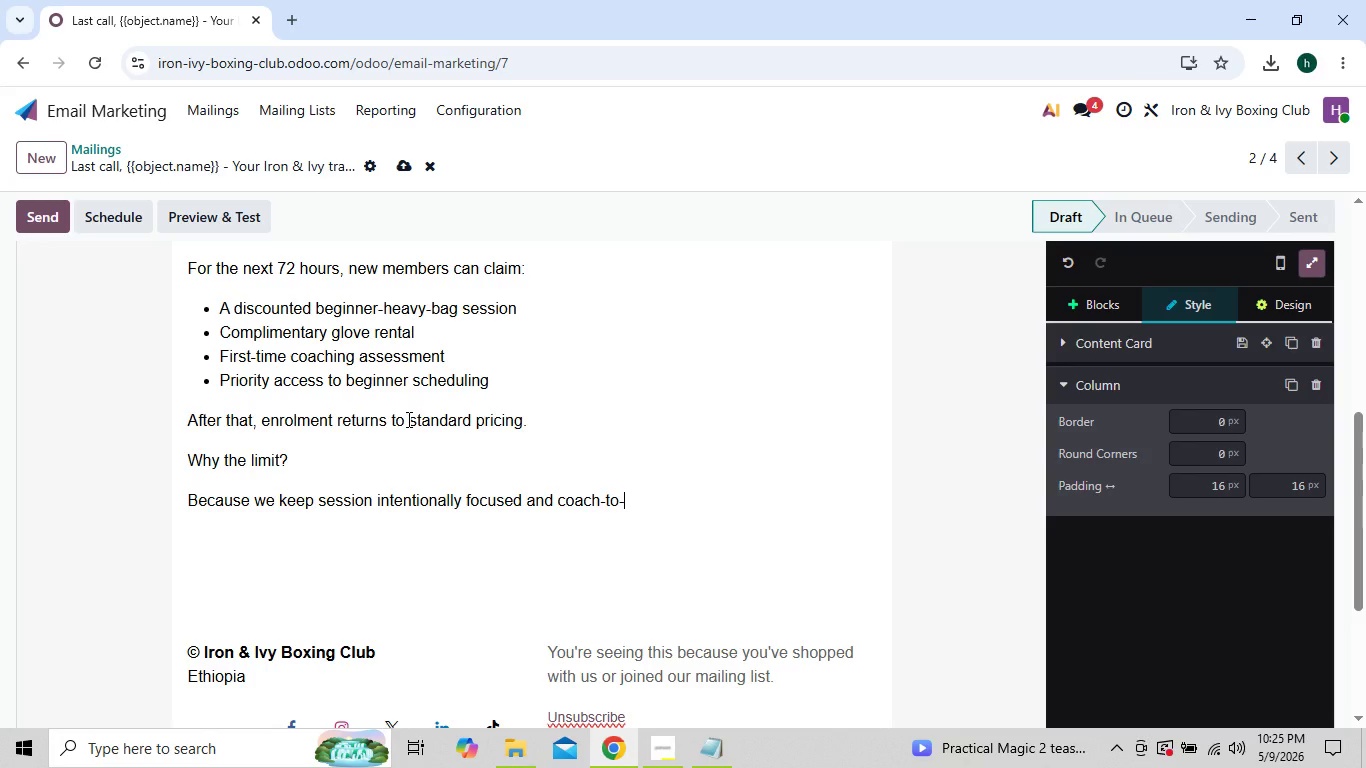 
type(member ratios low )
key(Backspace)
type(.)
 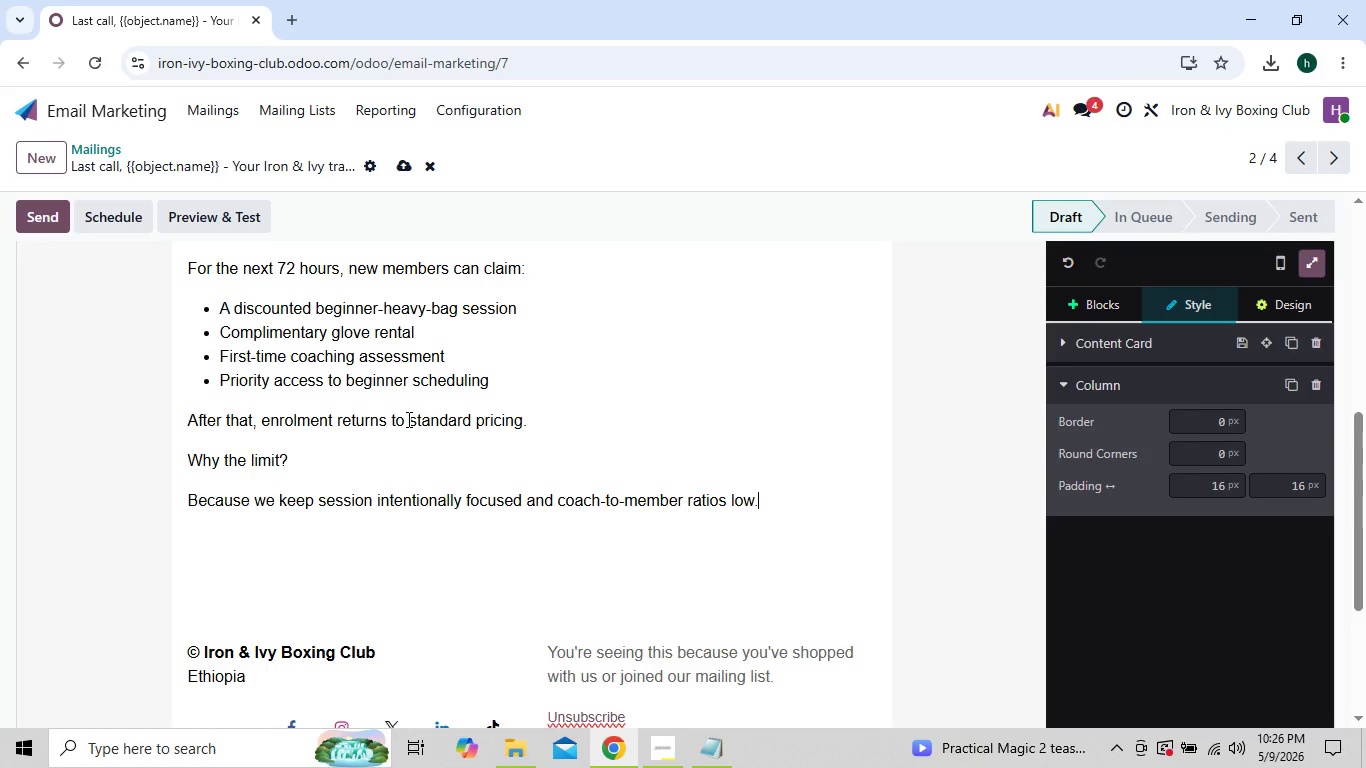 
type( We are not interested )
 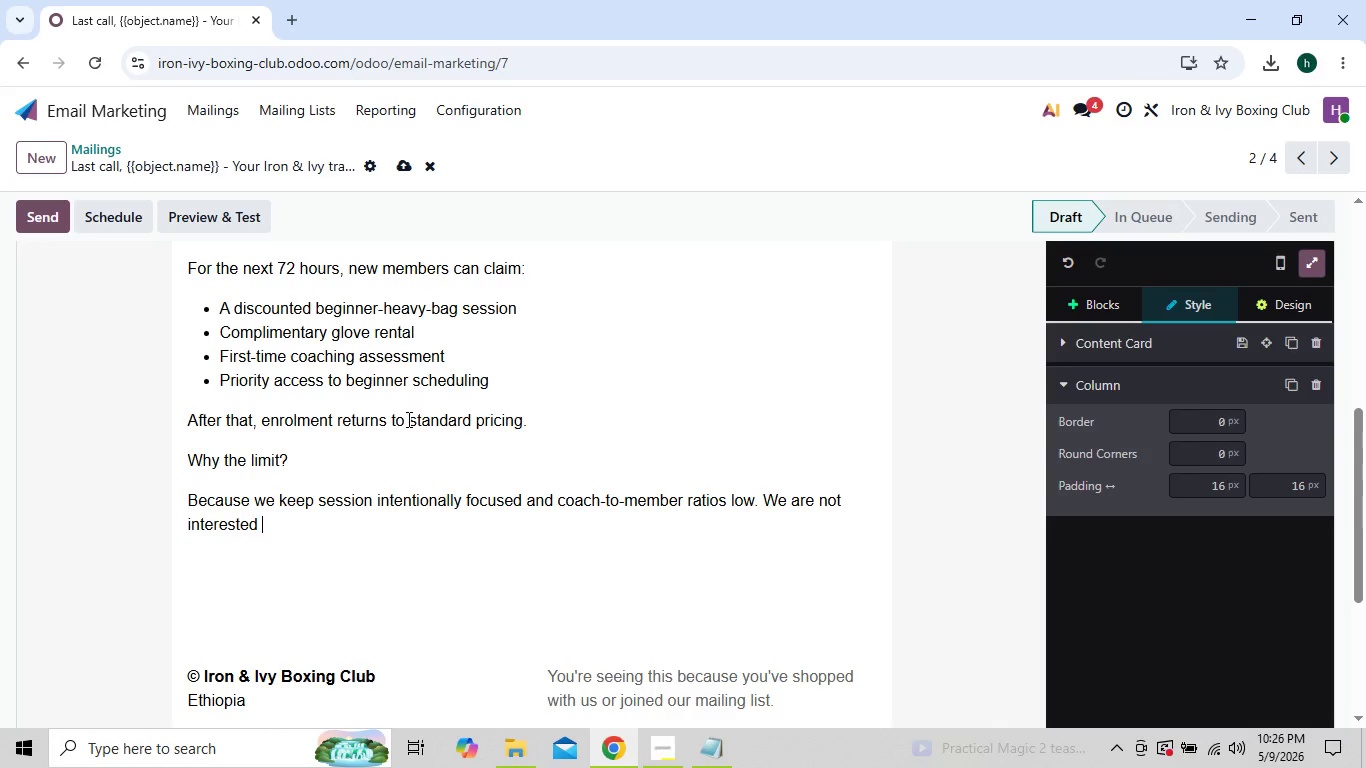 
key(Backspace)
 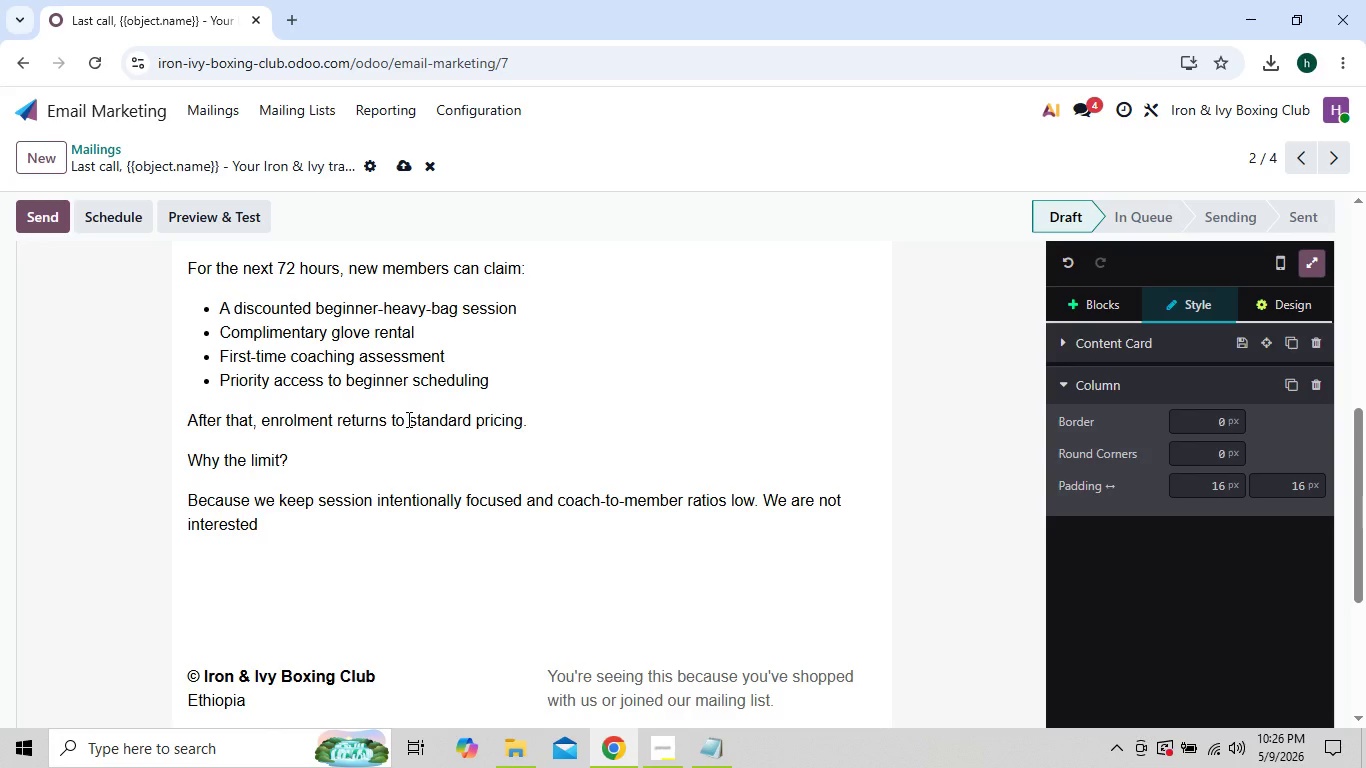 
key(Space)
 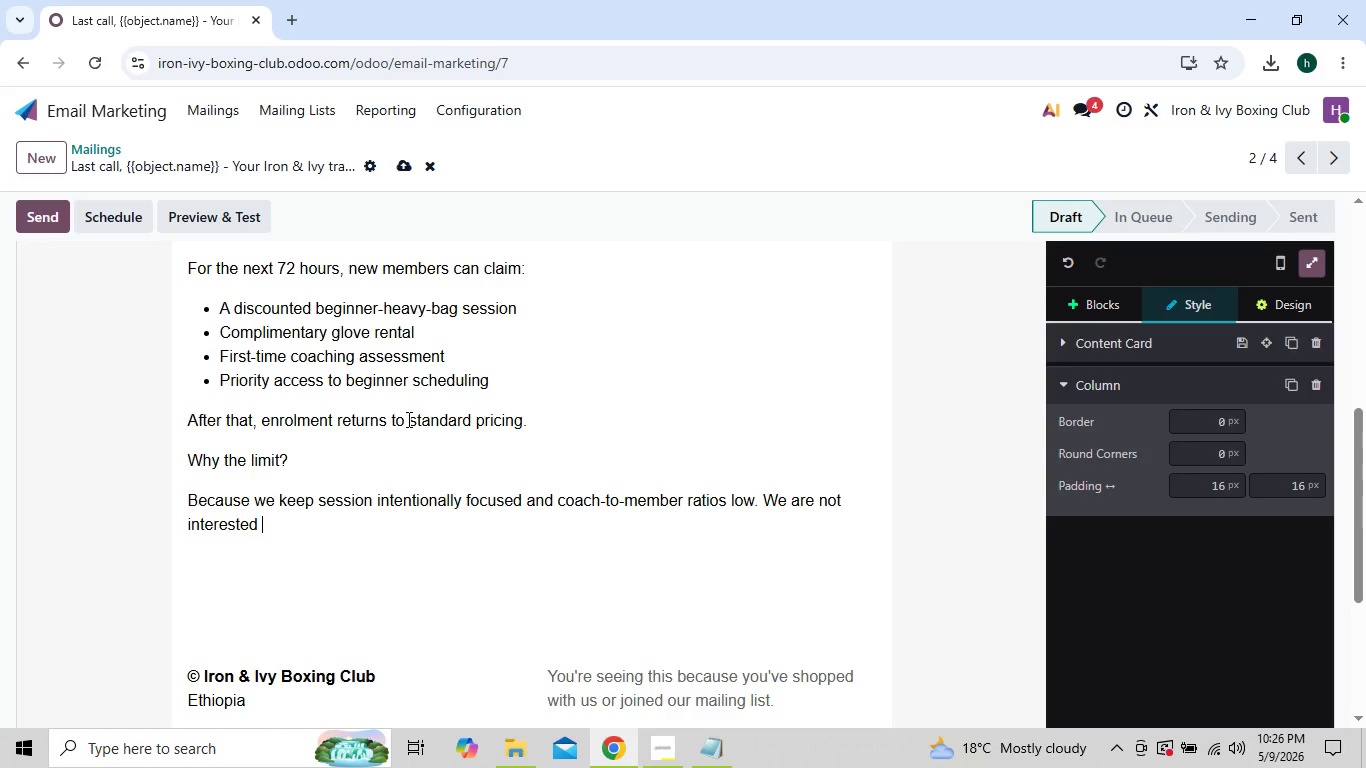 
key(Backspace)
 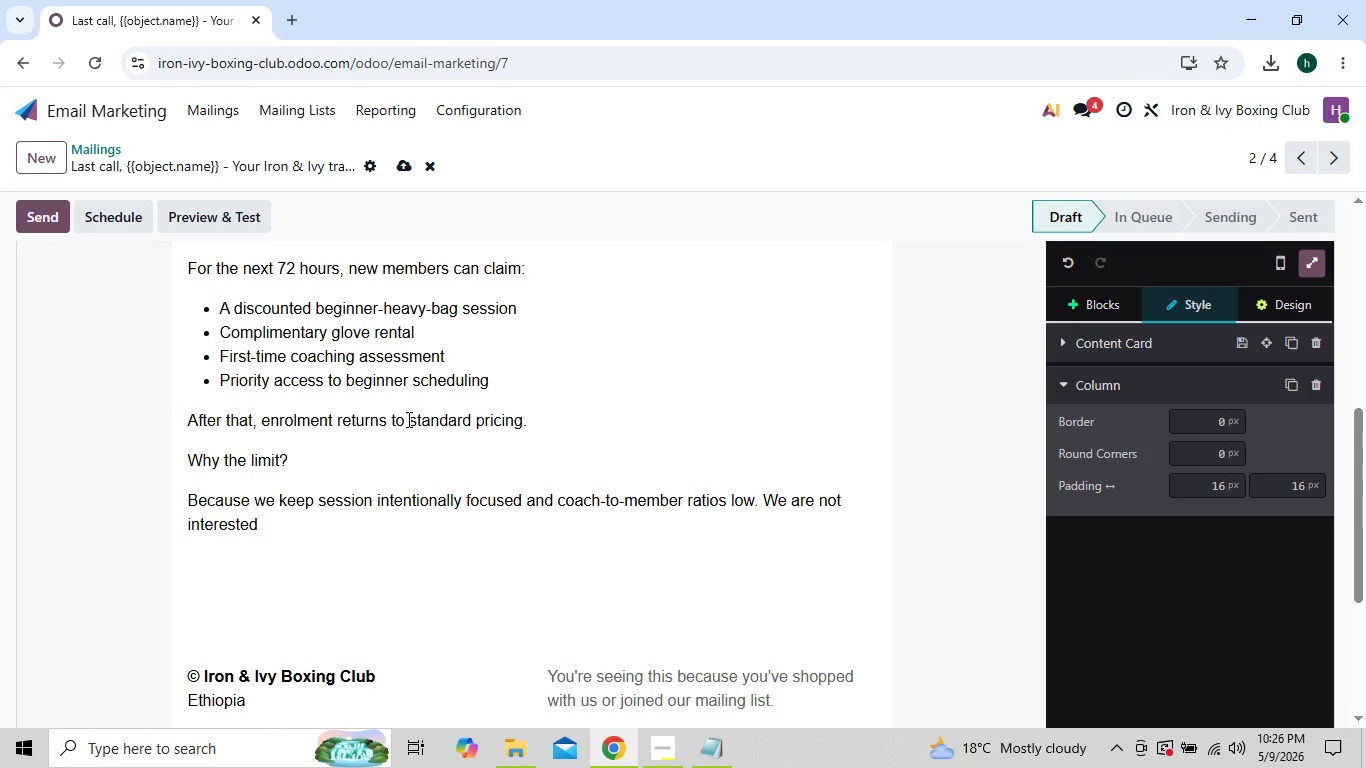 
key(Space)
 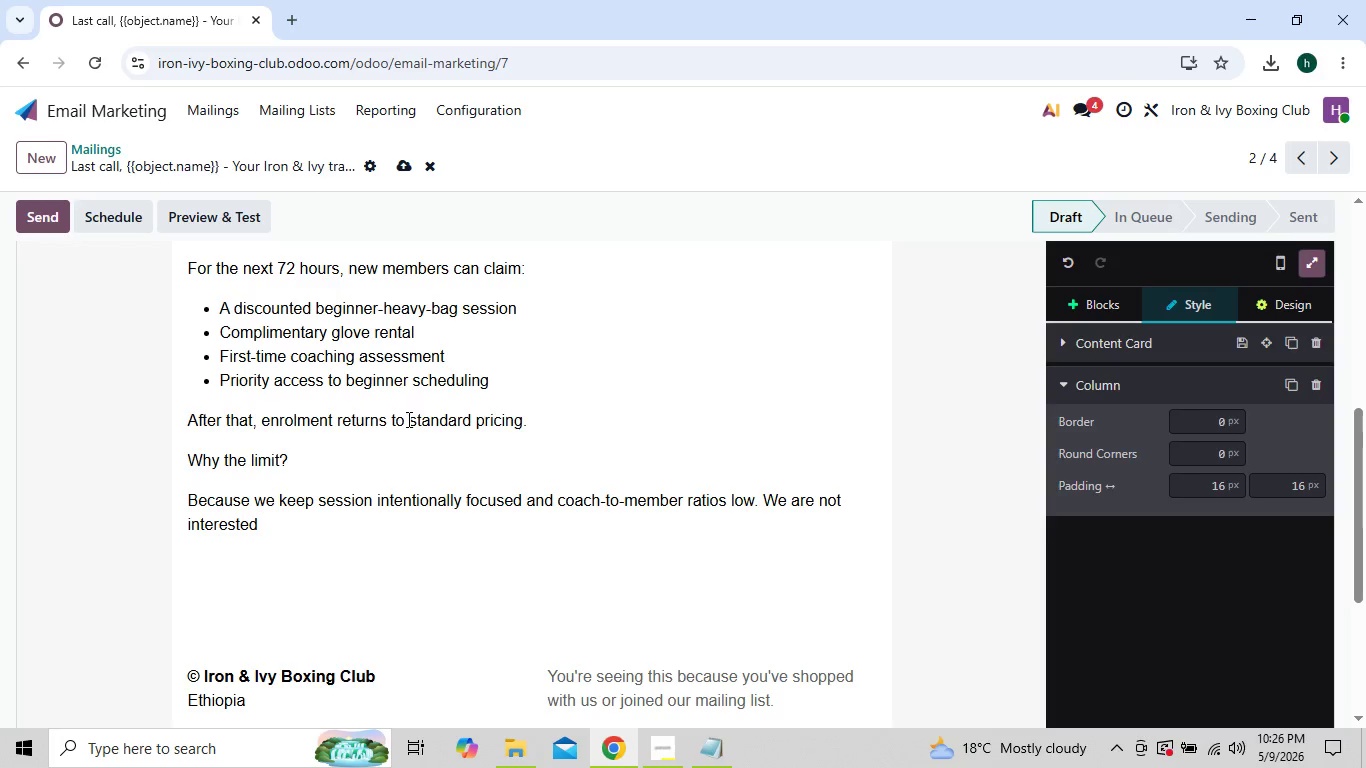 
key(Backspace)
 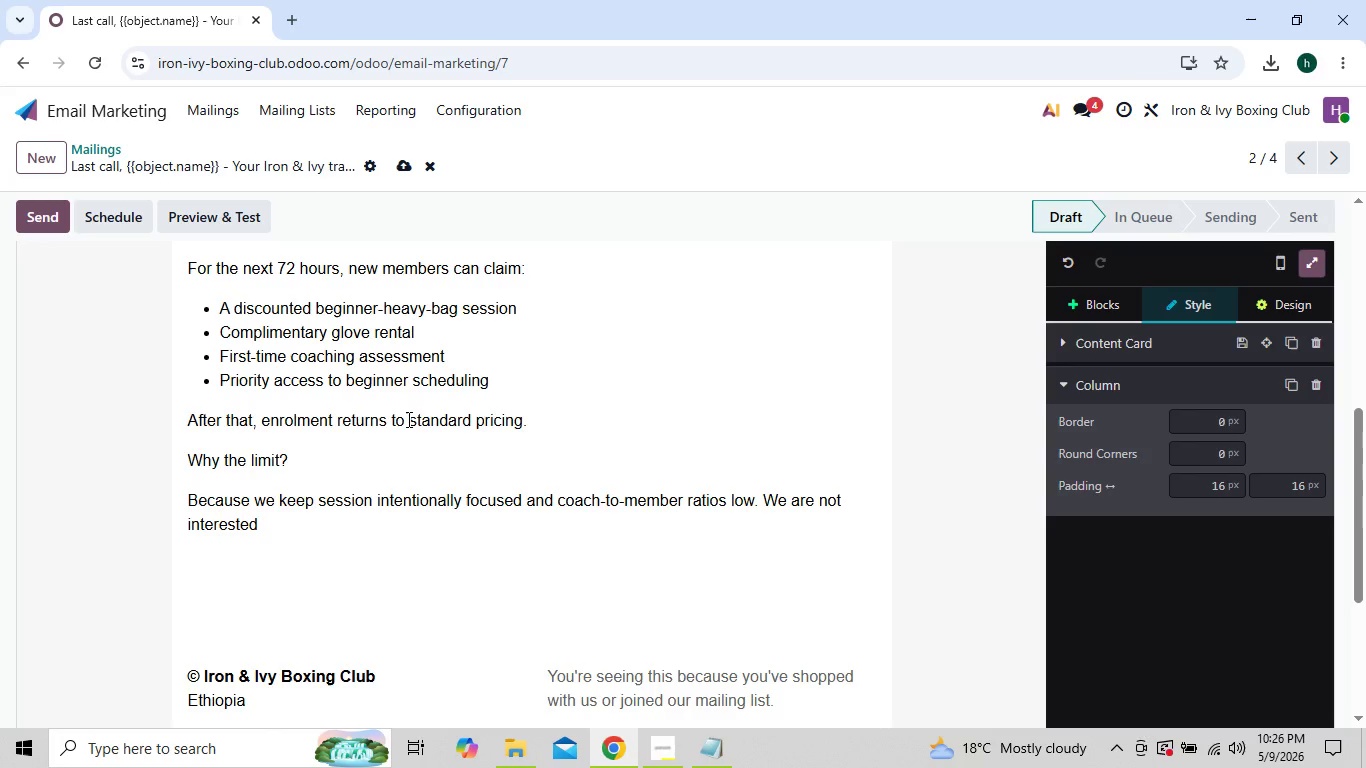 
key(Space)
 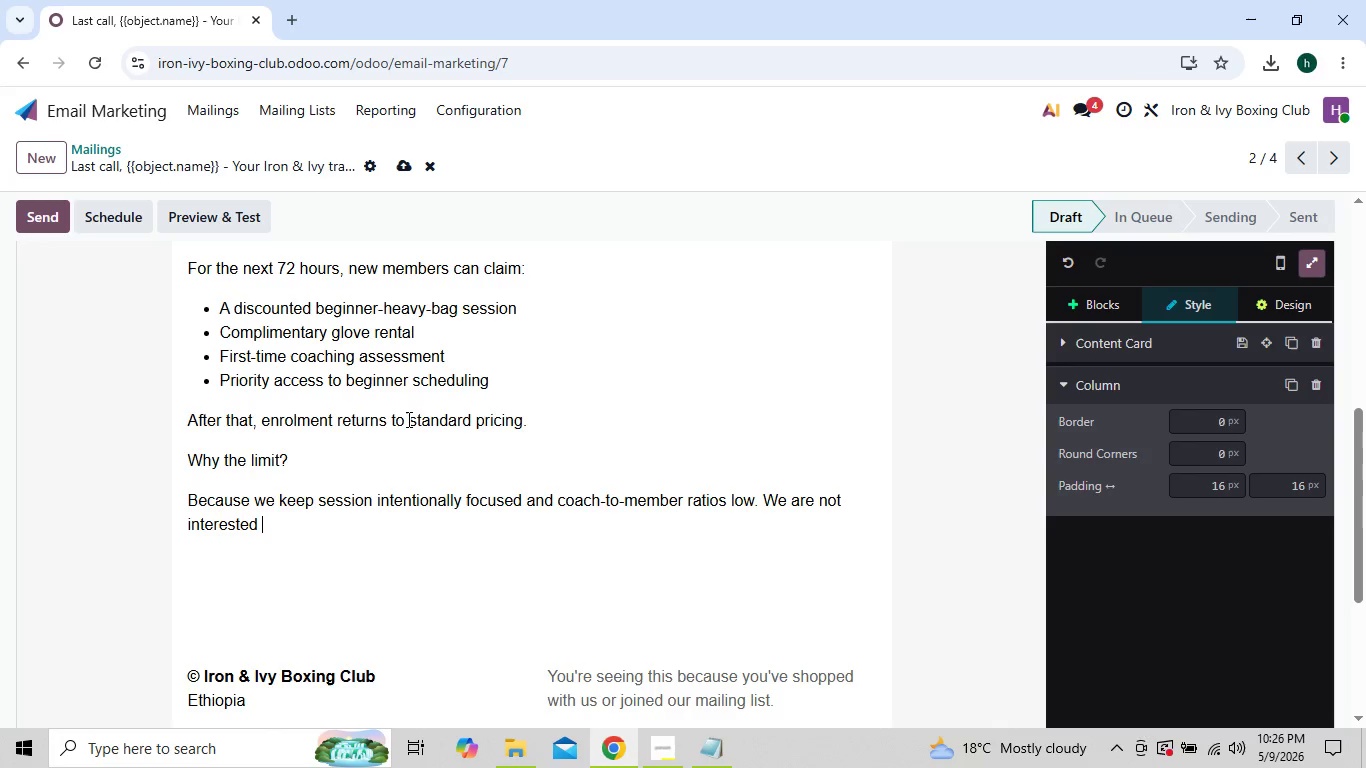 
key(Backspace)
 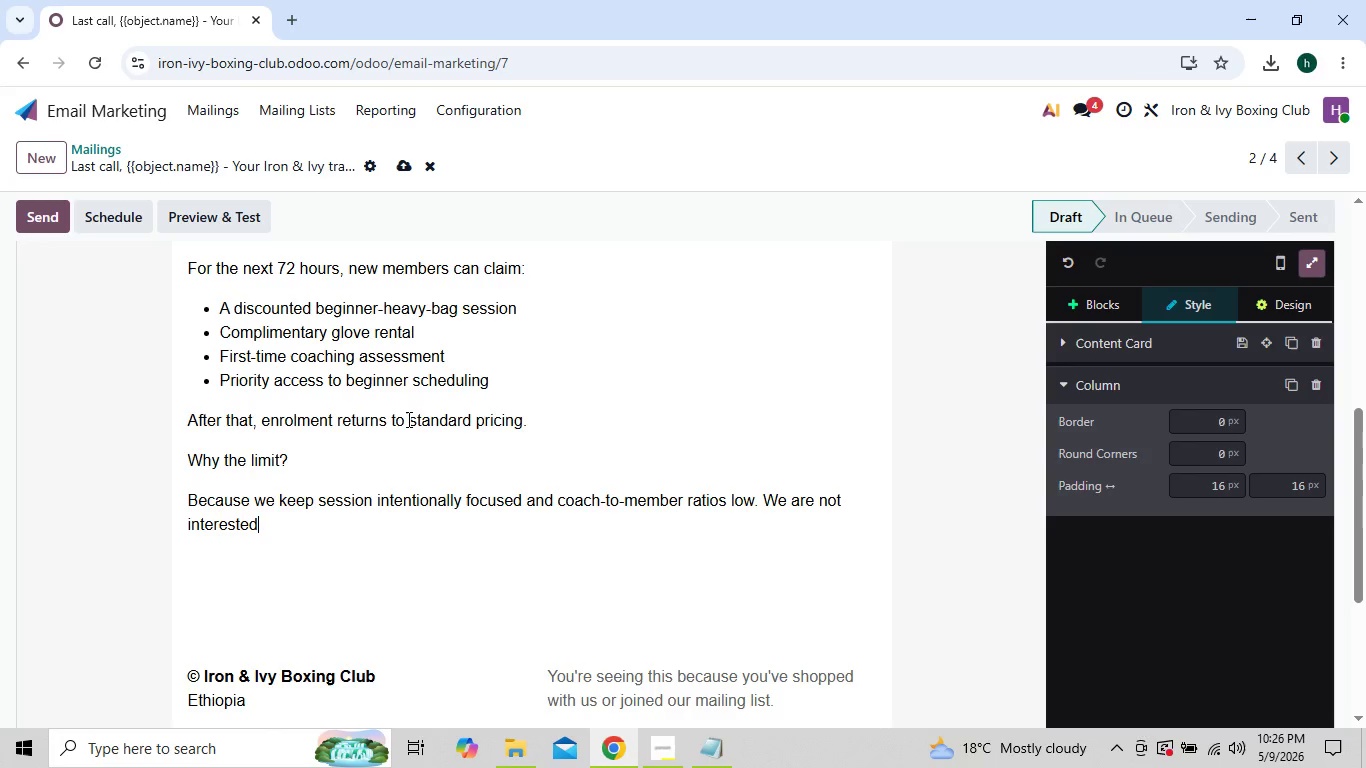 
key(Space)
 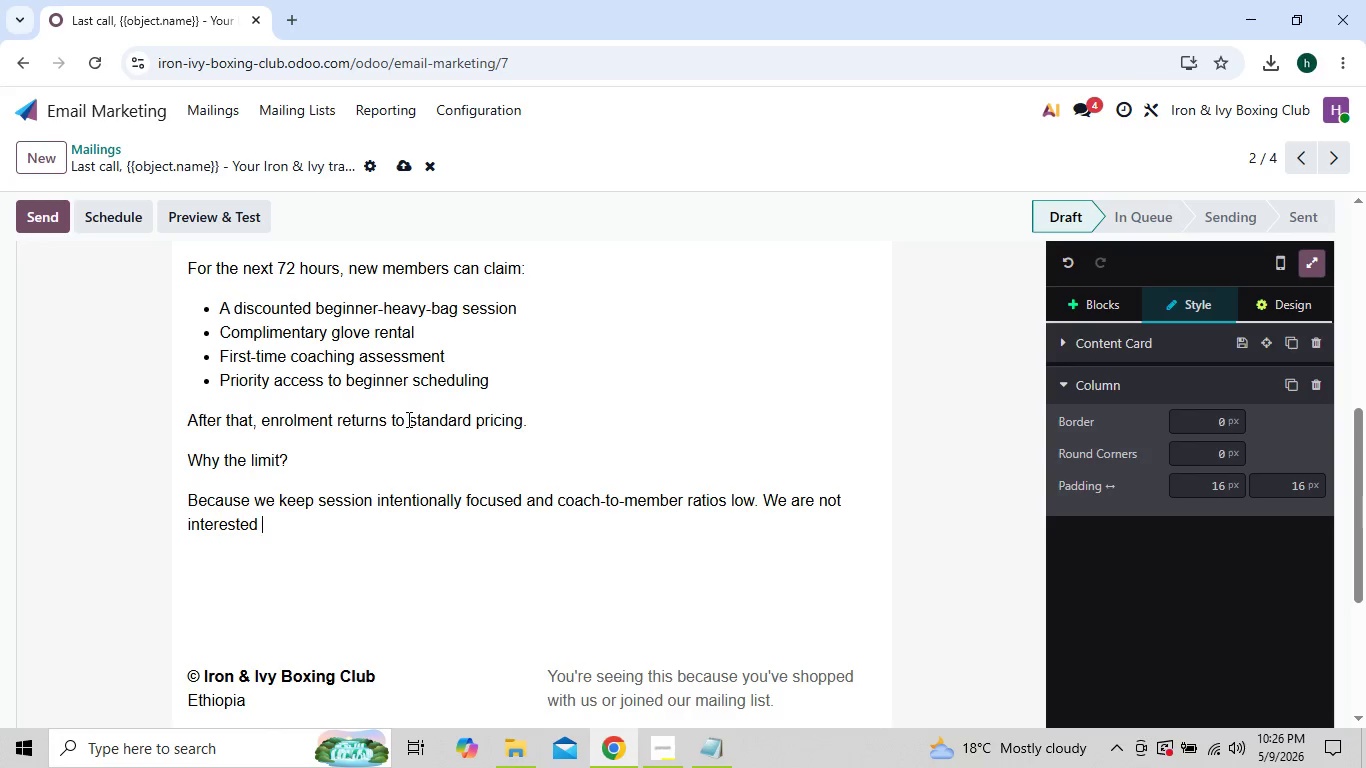 
wait(8.2)
 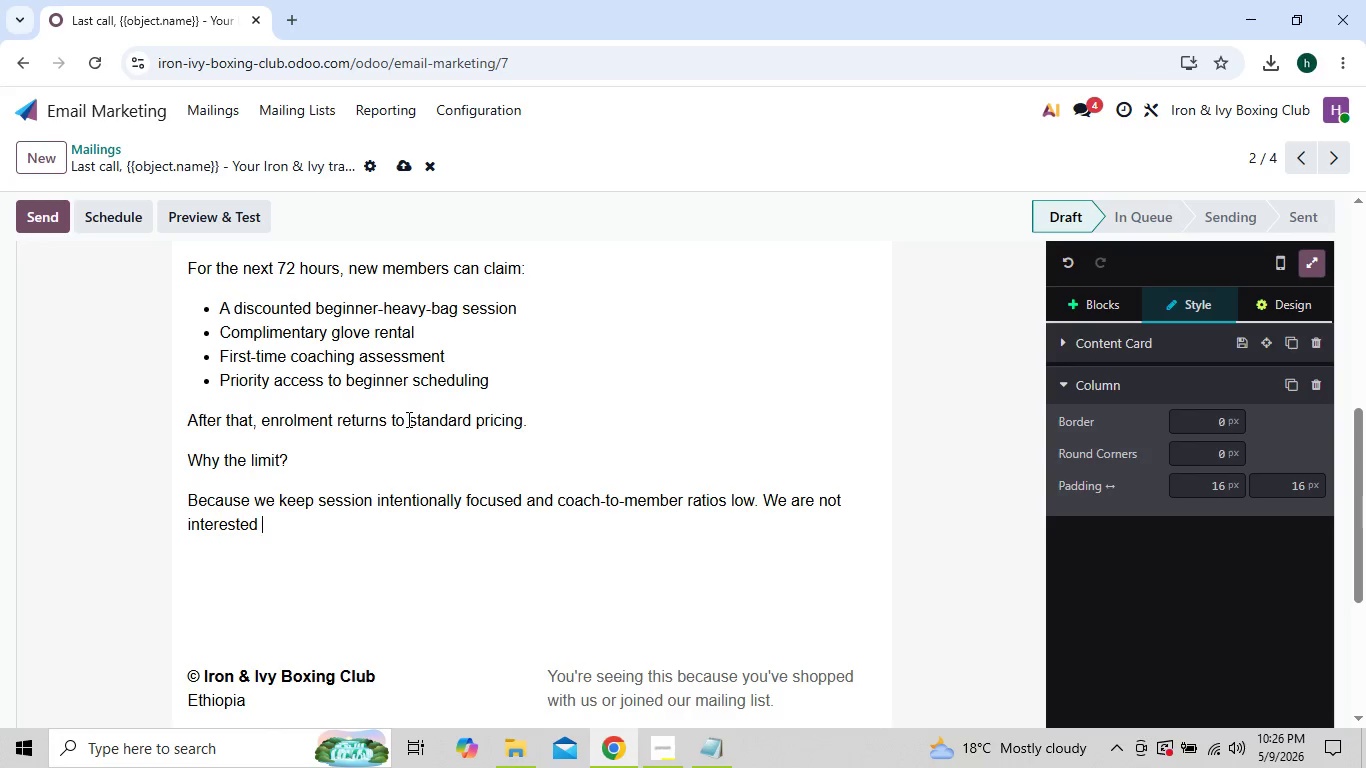 
type(in packing rooms eith)
key(Backspace)
key(Backspace)
key(Backspace)
key(Backspace)
type(with people who disapper)
 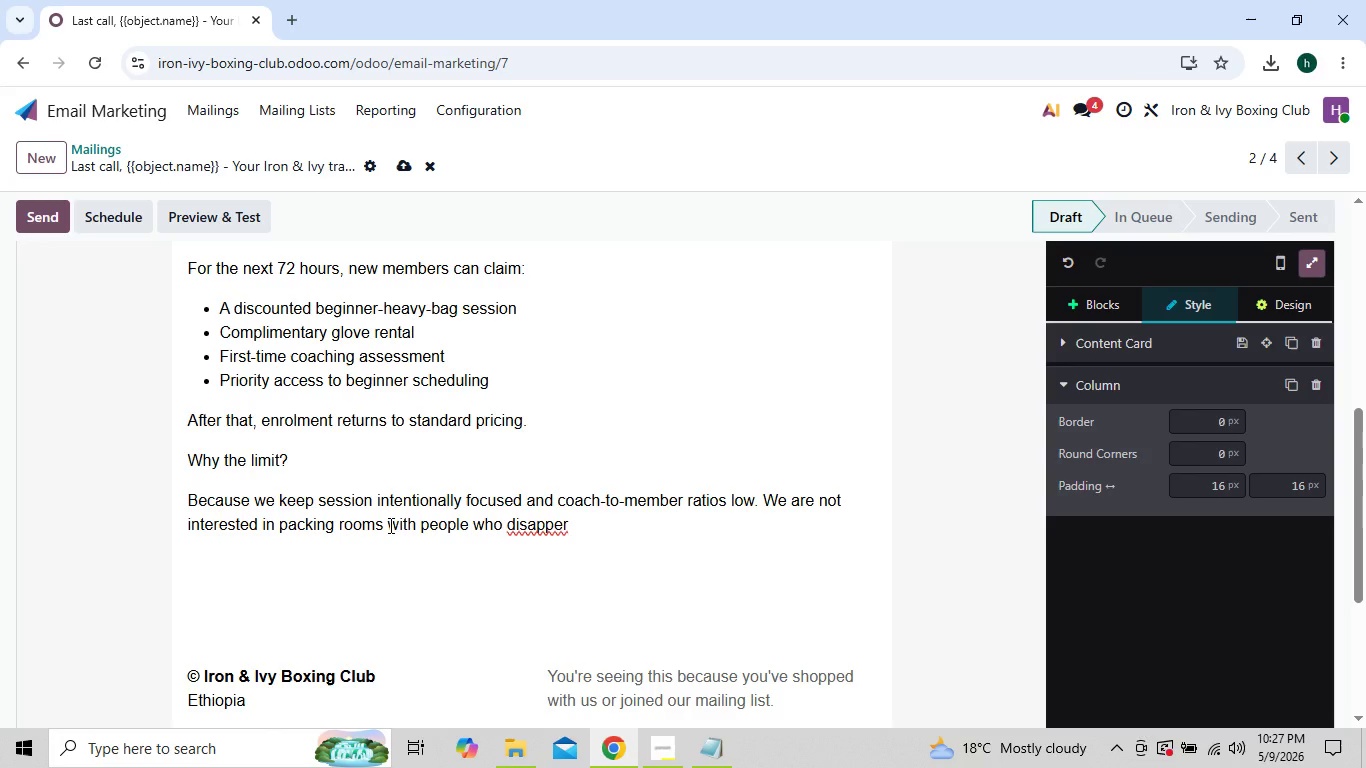 
wait(5.19)
 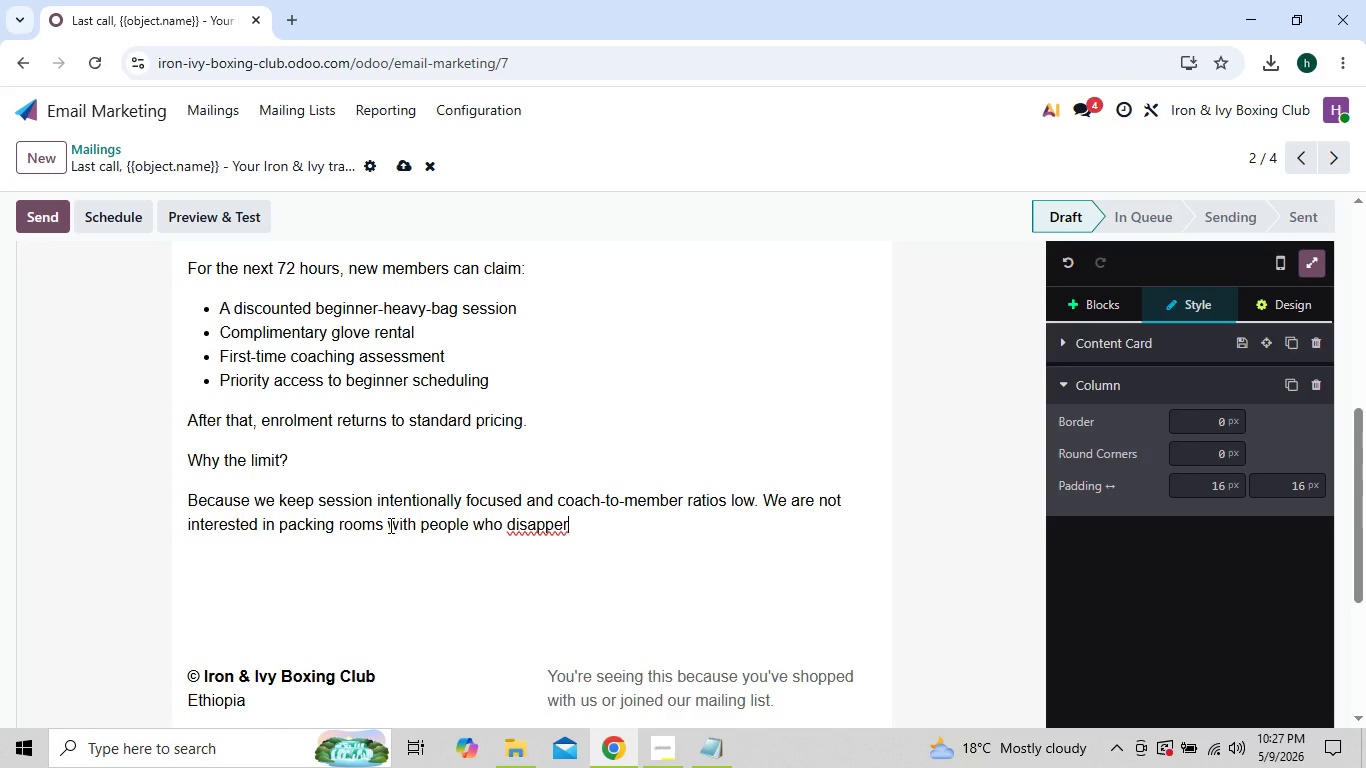 
type( afer wee)
key(Backspace)
type(k)
 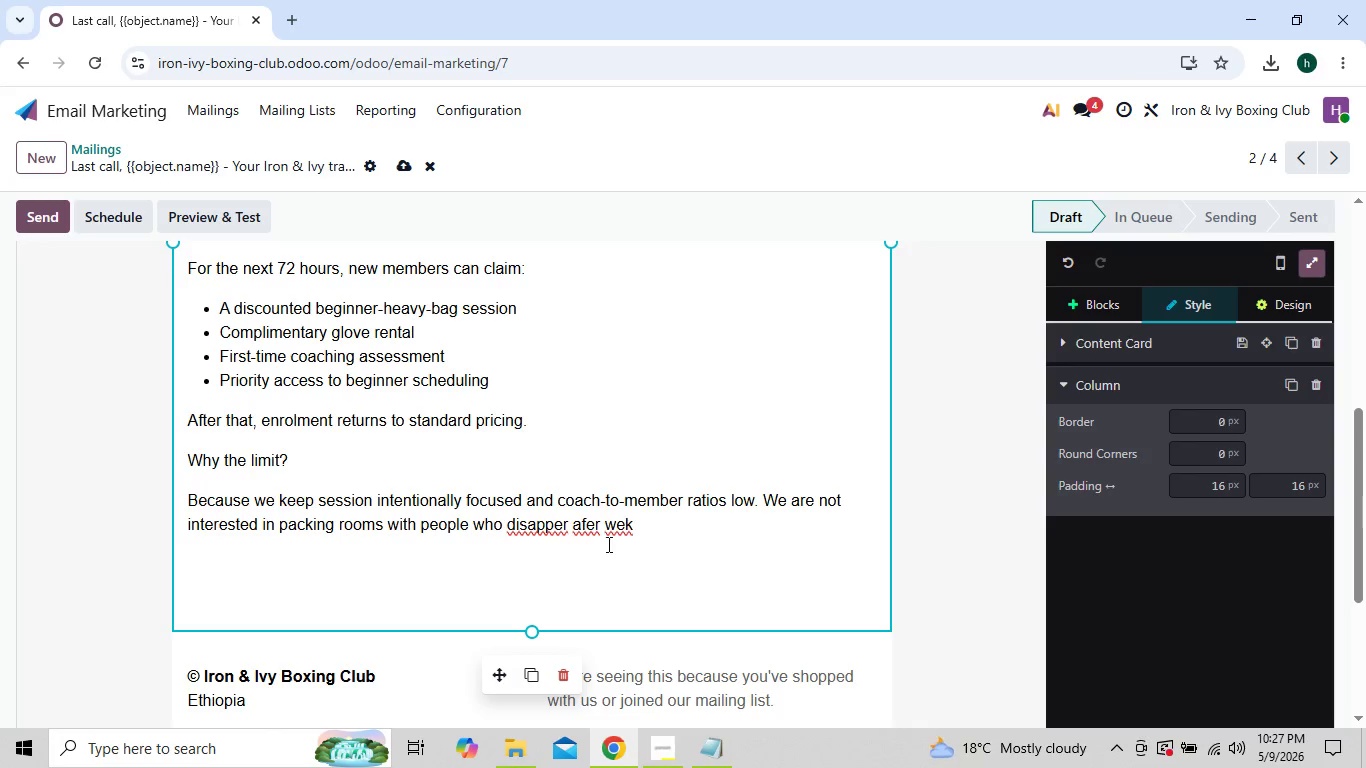 
left_click([615, 519])
 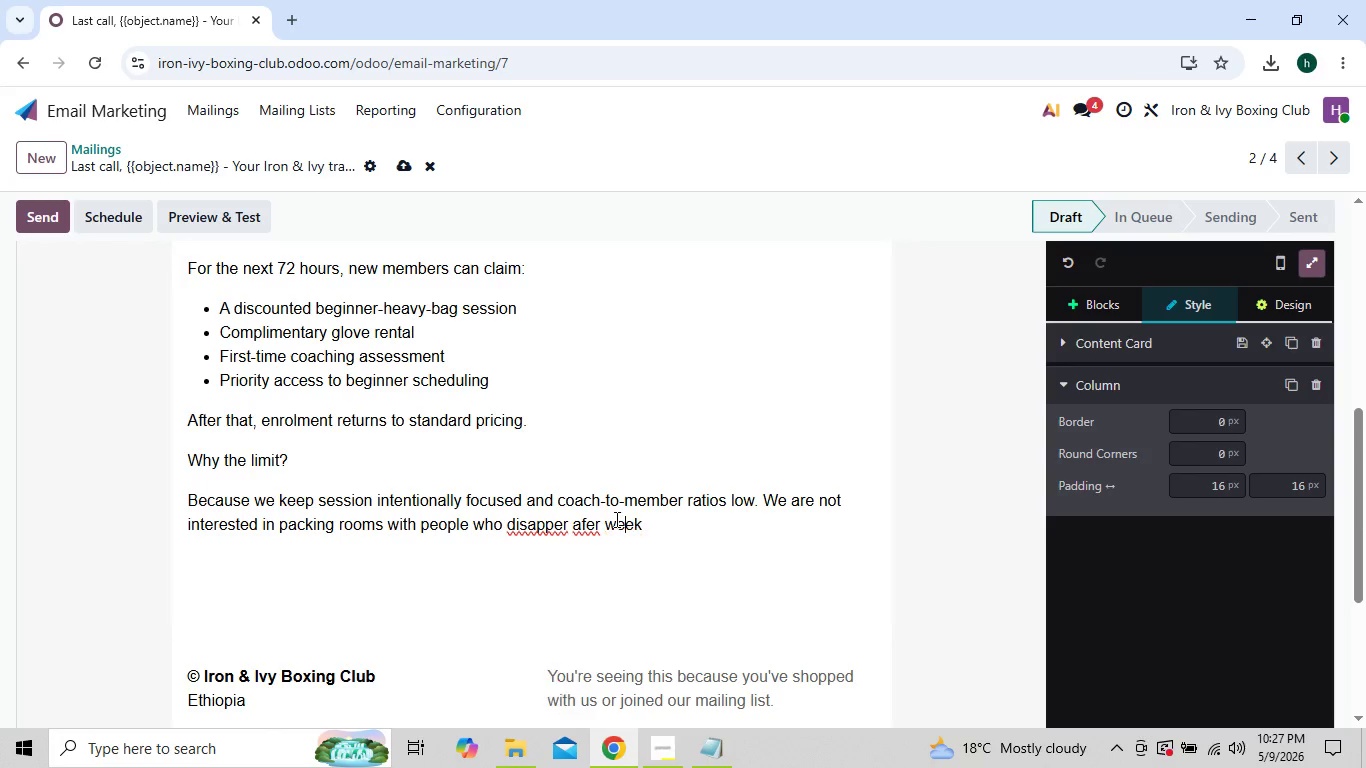 
key(E)
 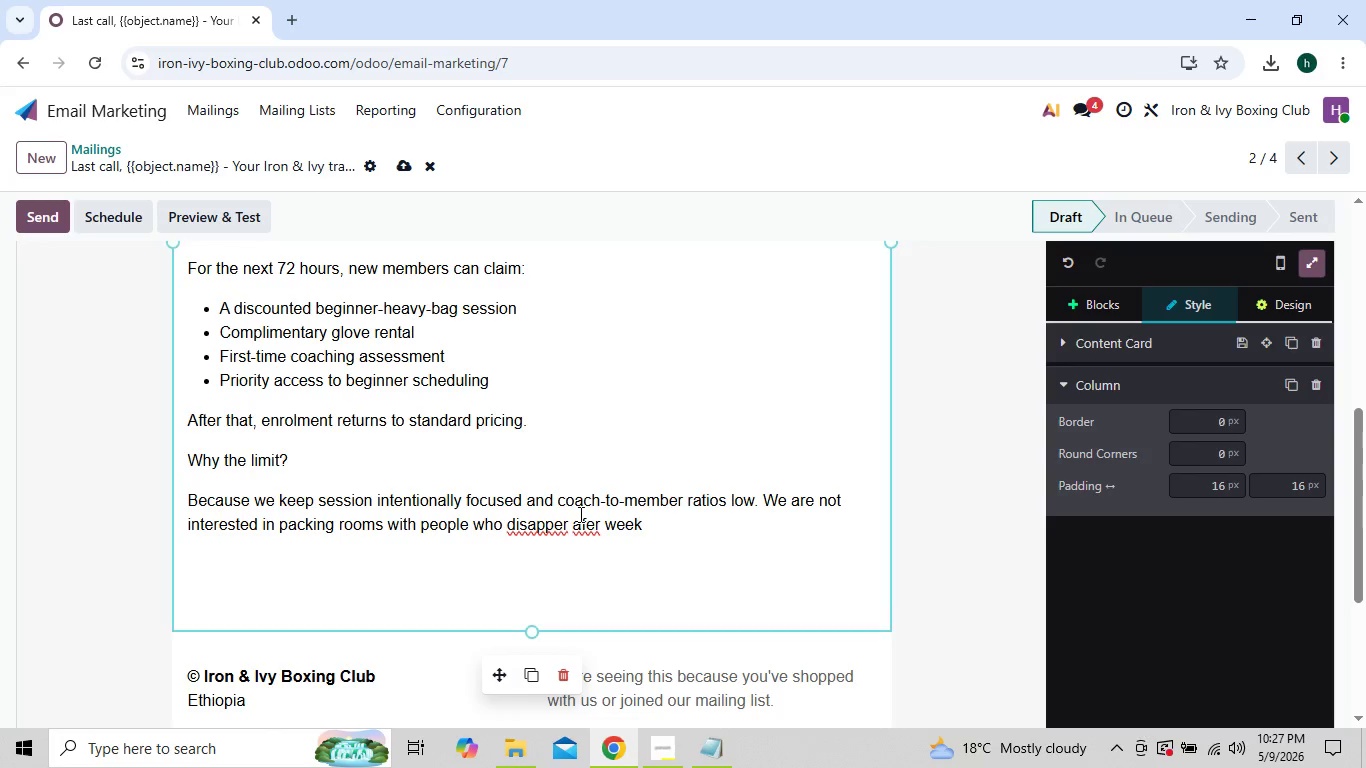 
left_click([537, 533])
 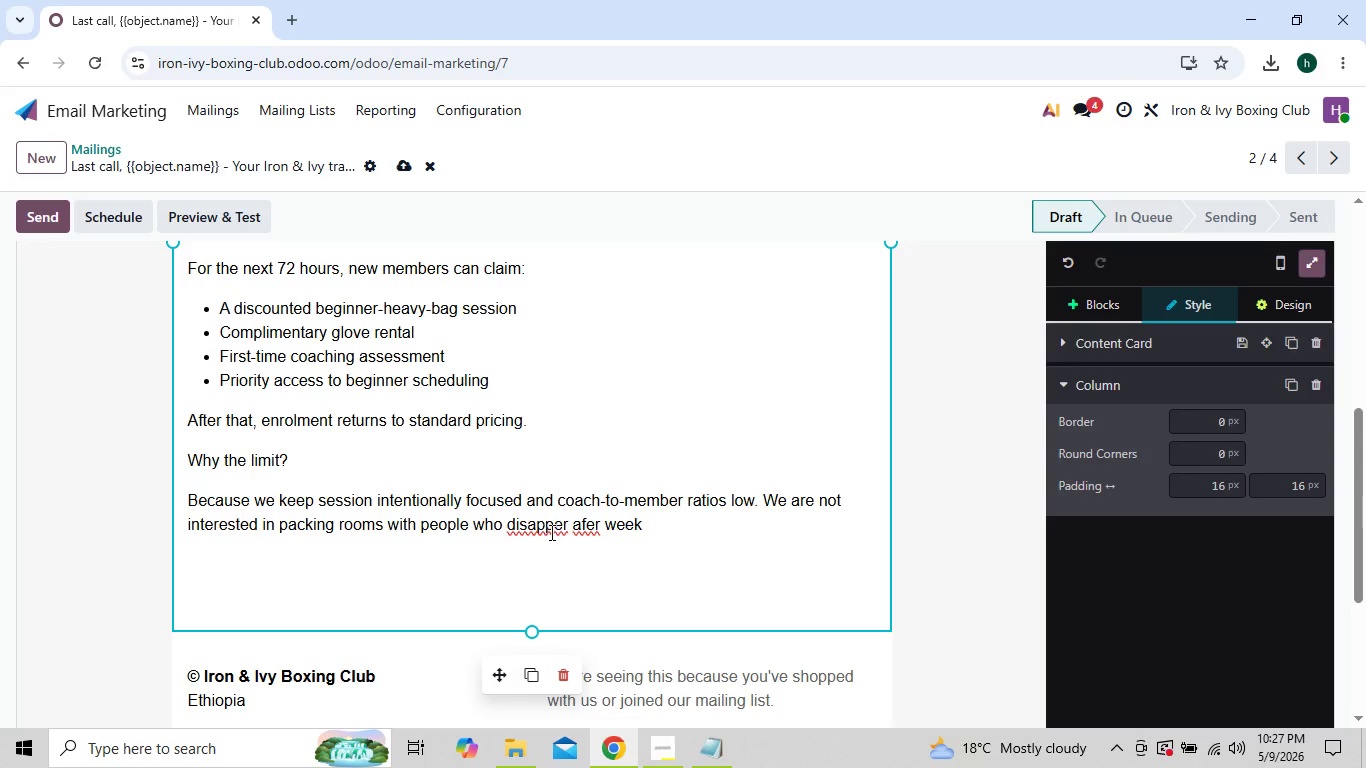 
left_click([551, 532])
 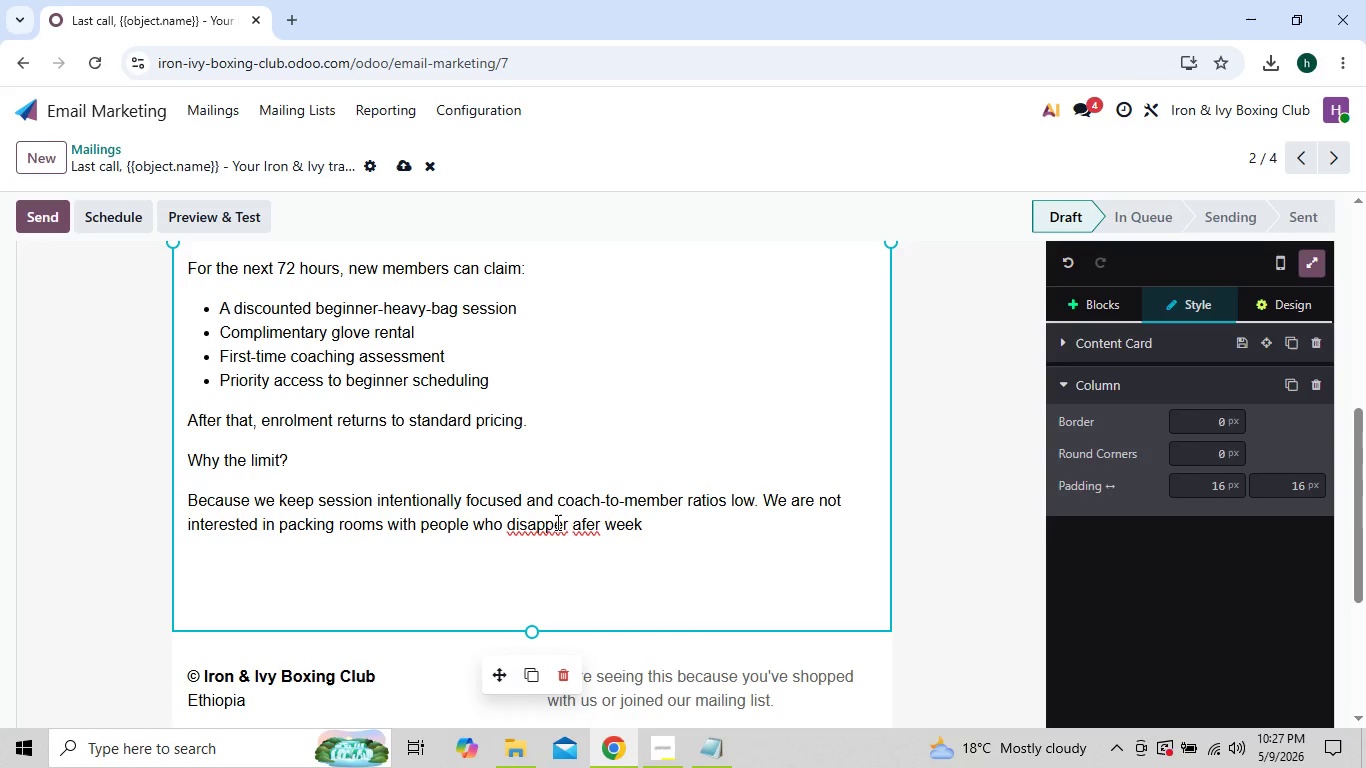 
wait(7.7)
 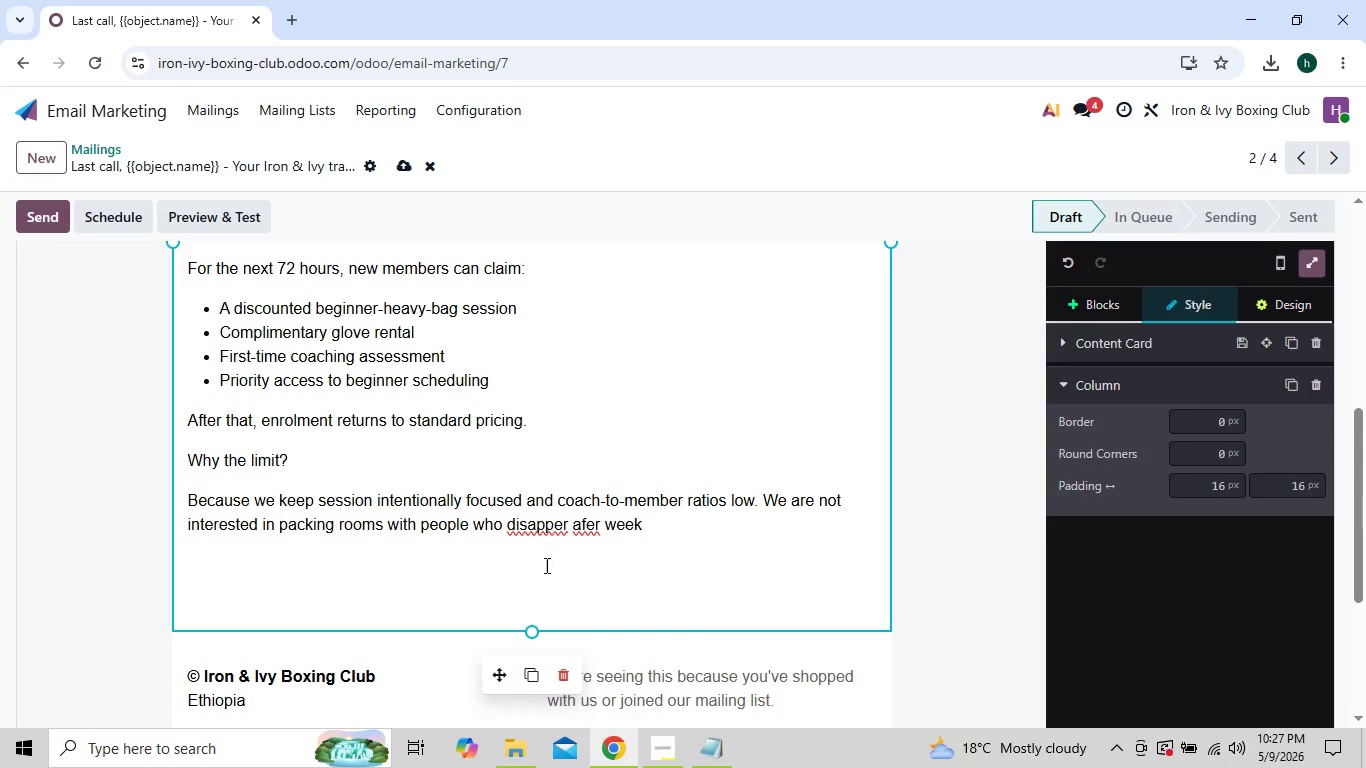 
left_click([557, 527])
 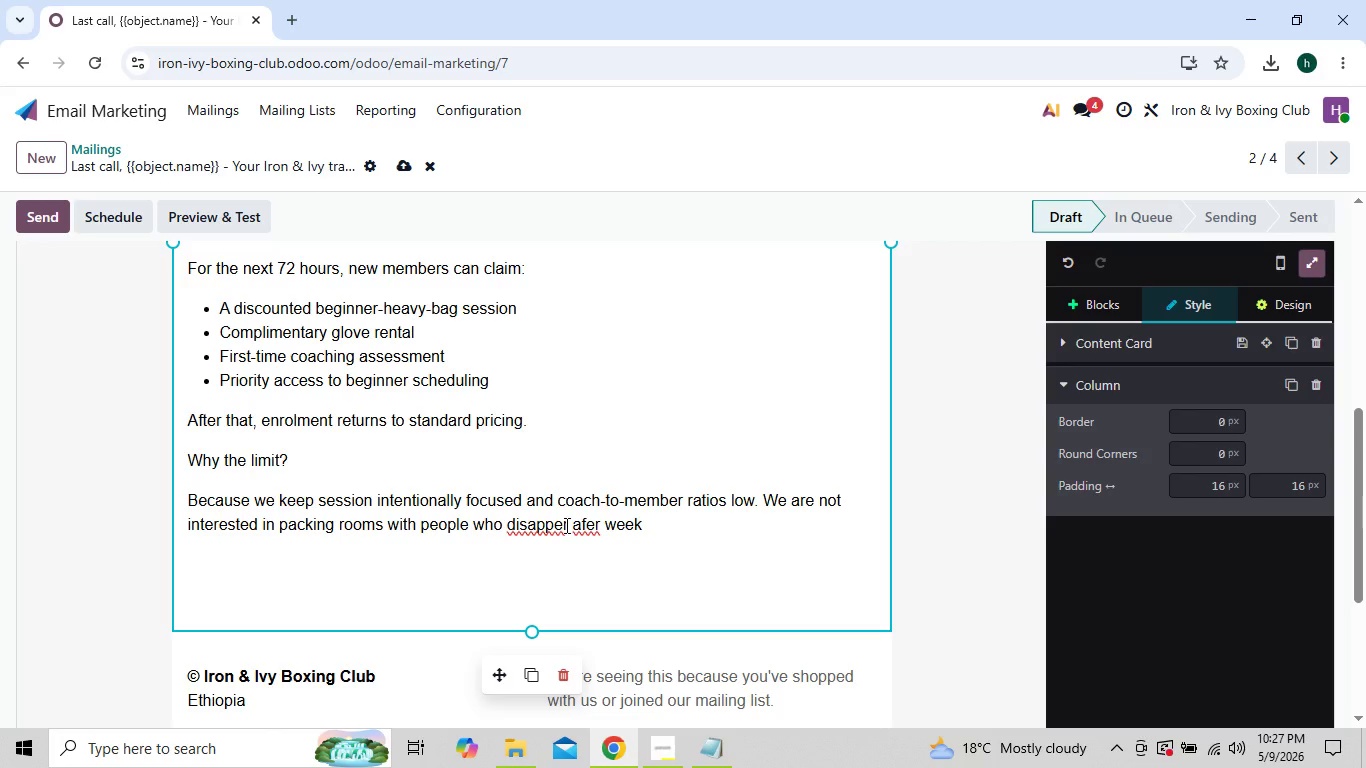 
left_click([565, 525])
 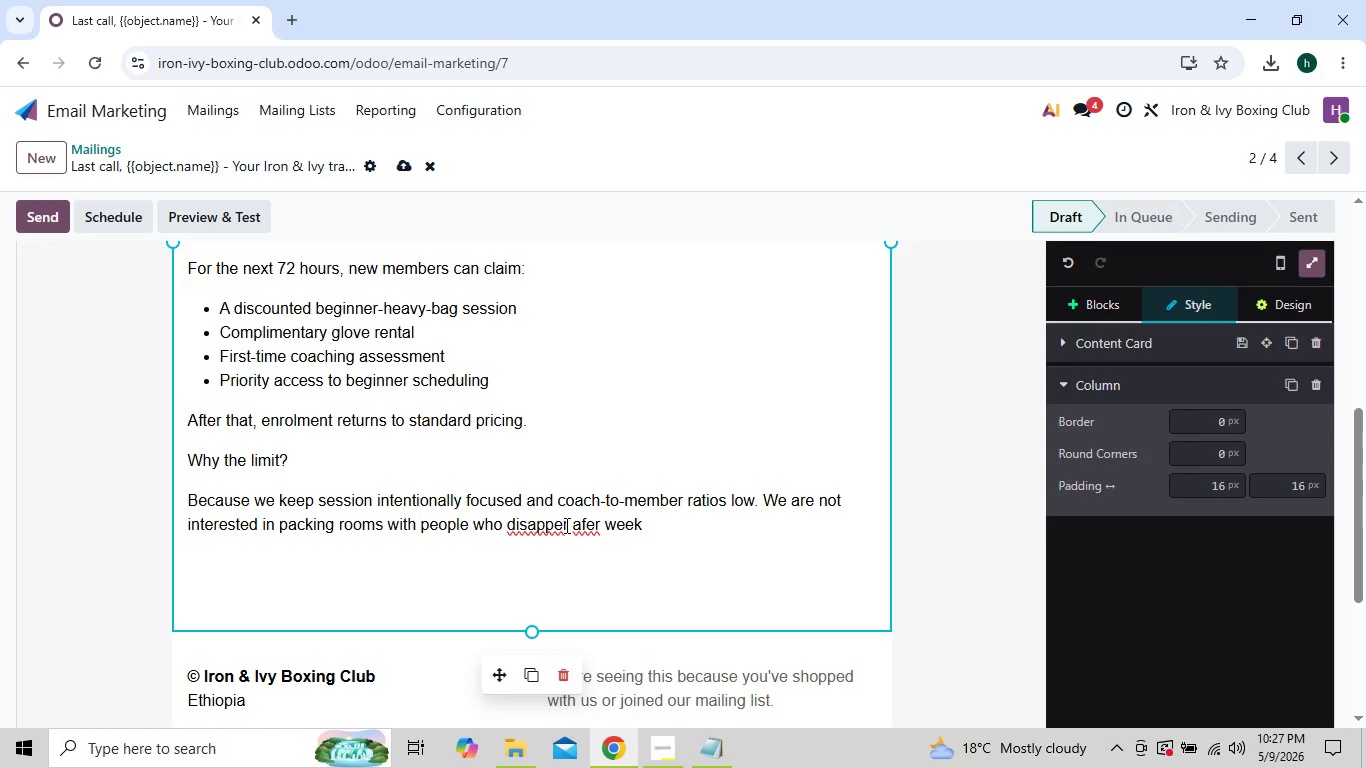 
key(A)
 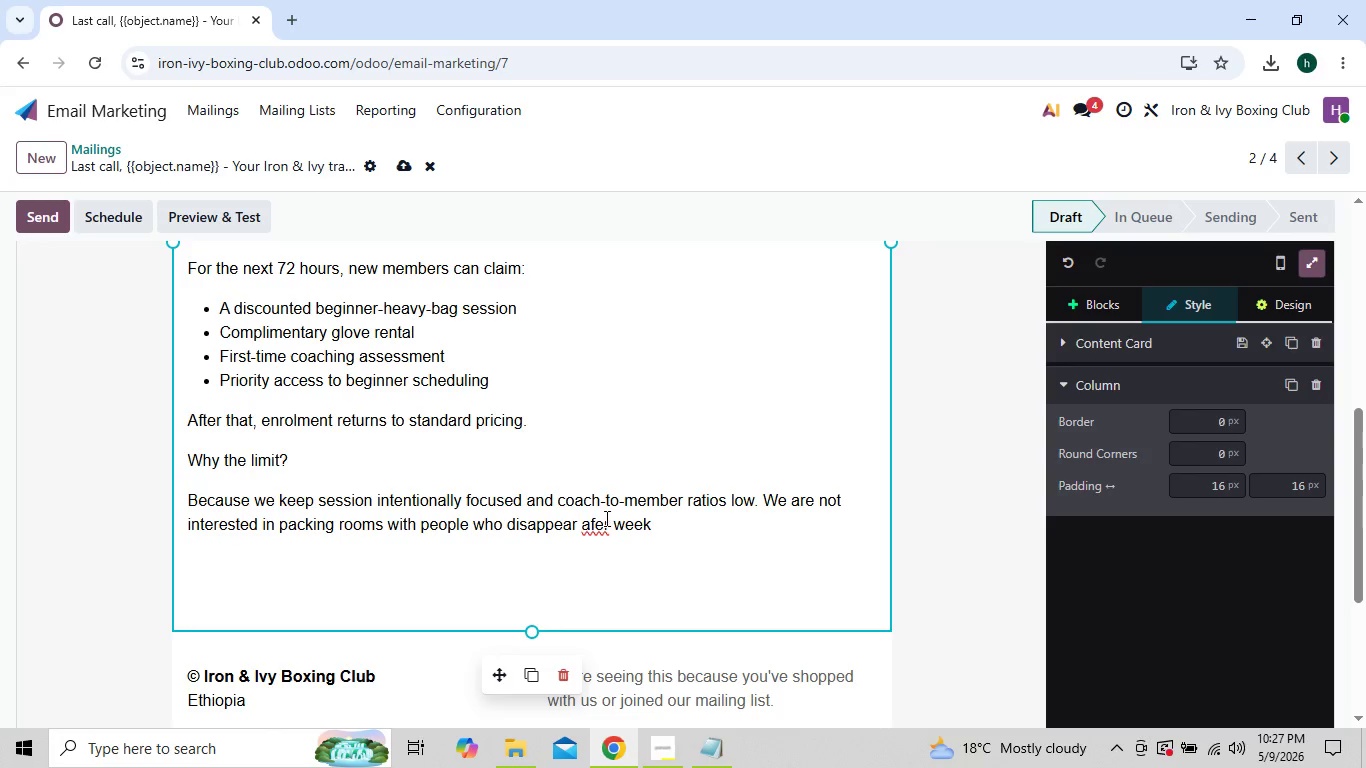 
left_click([602, 518])
 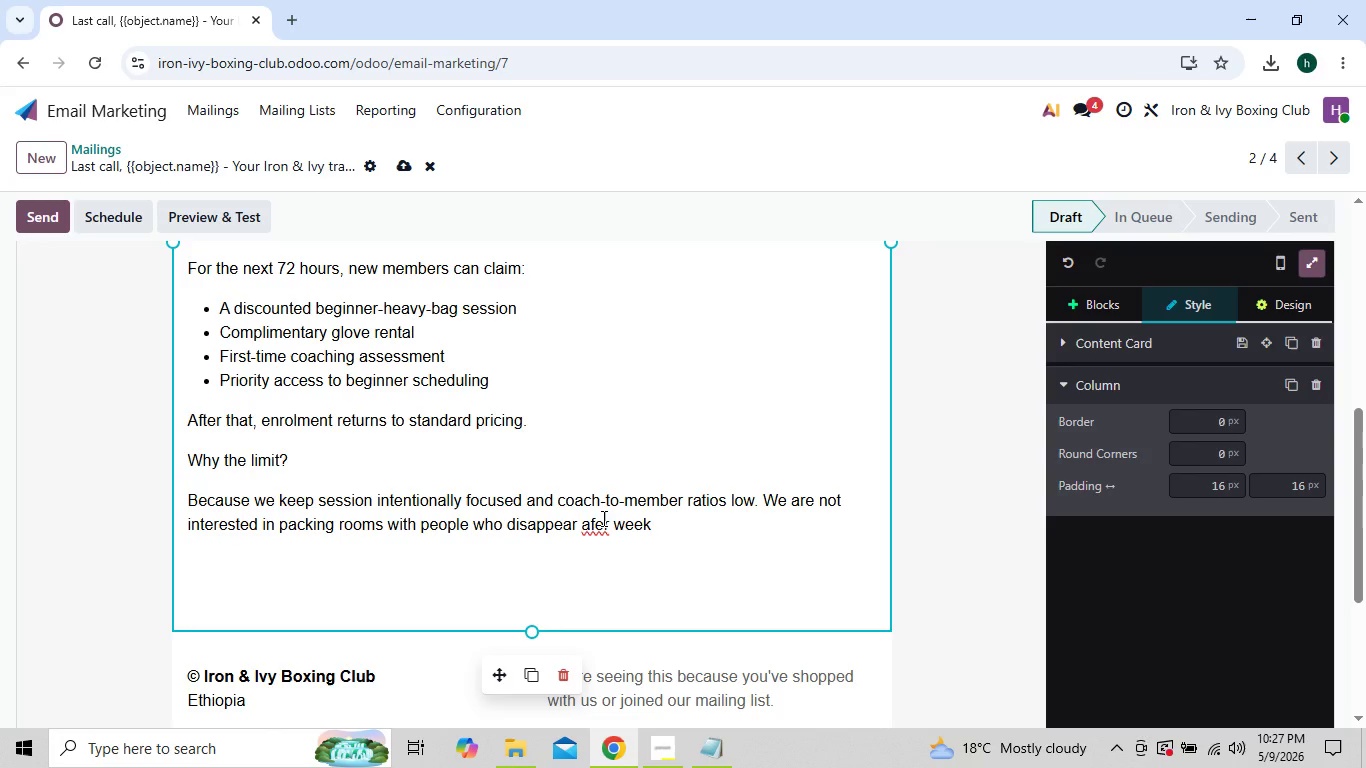 
key(T)
 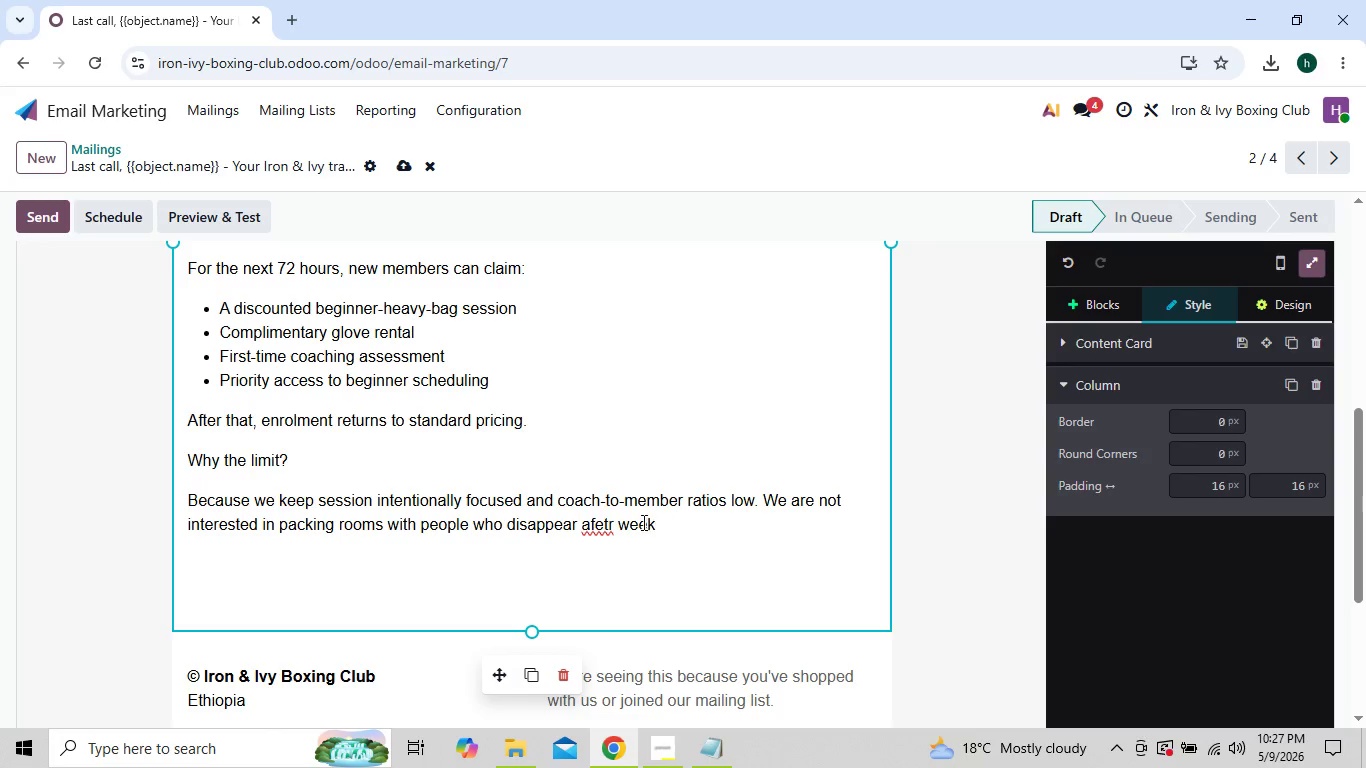 
left_click([616, 527])
 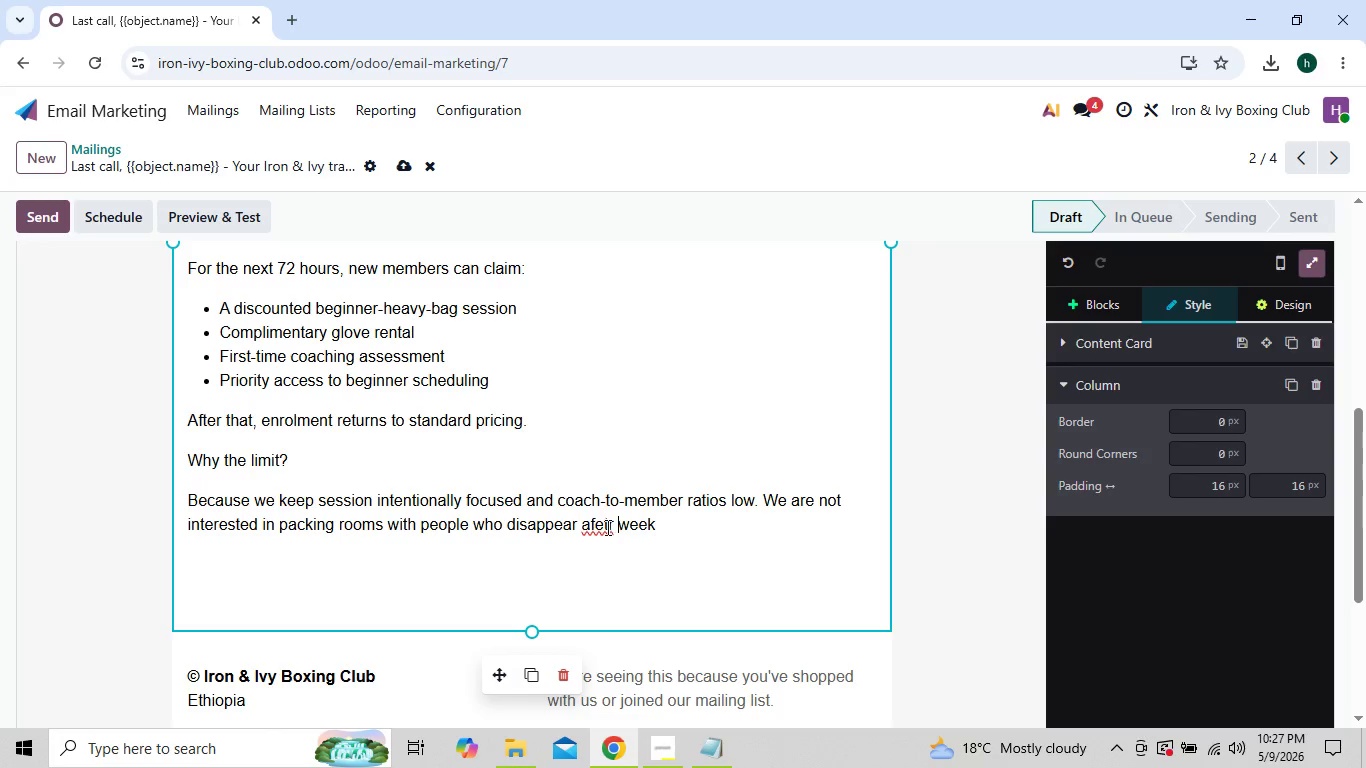 
left_click([602, 527])
 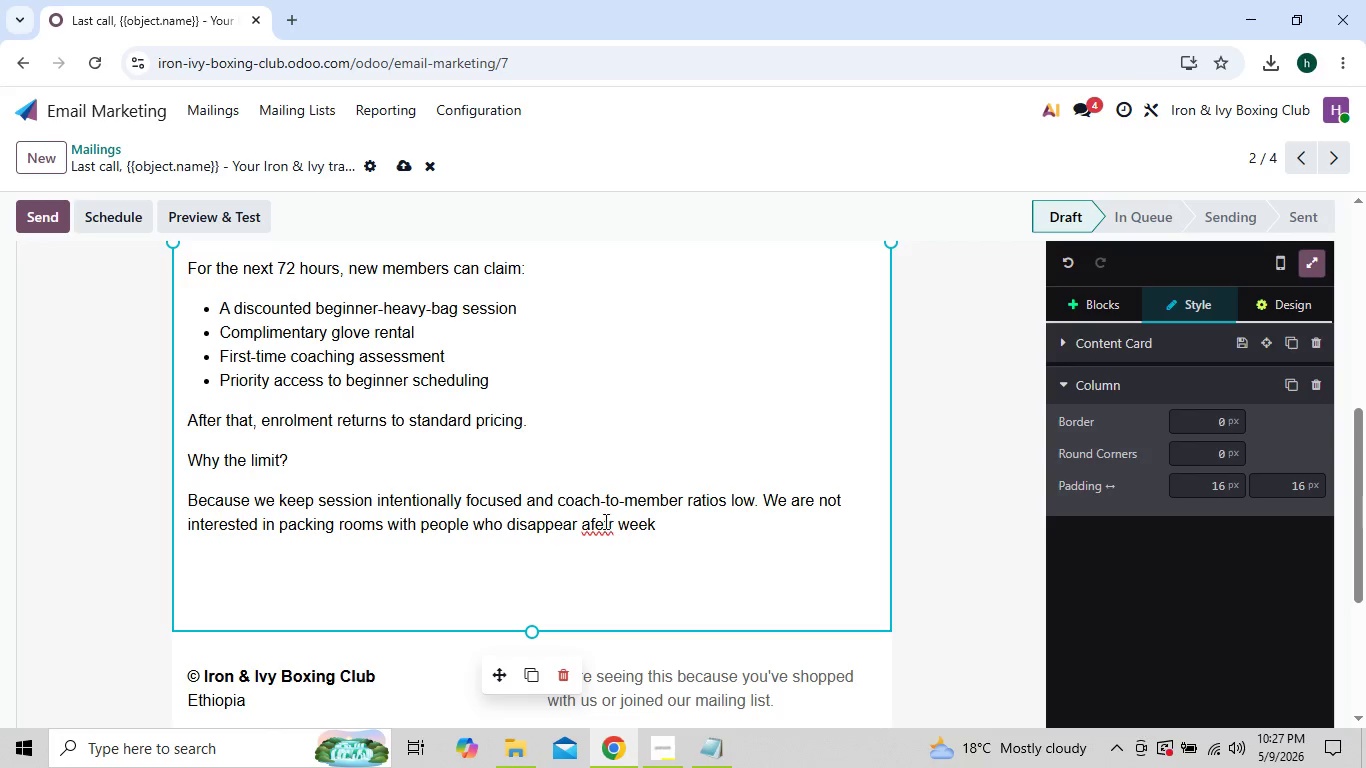 
left_click([596, 521])
 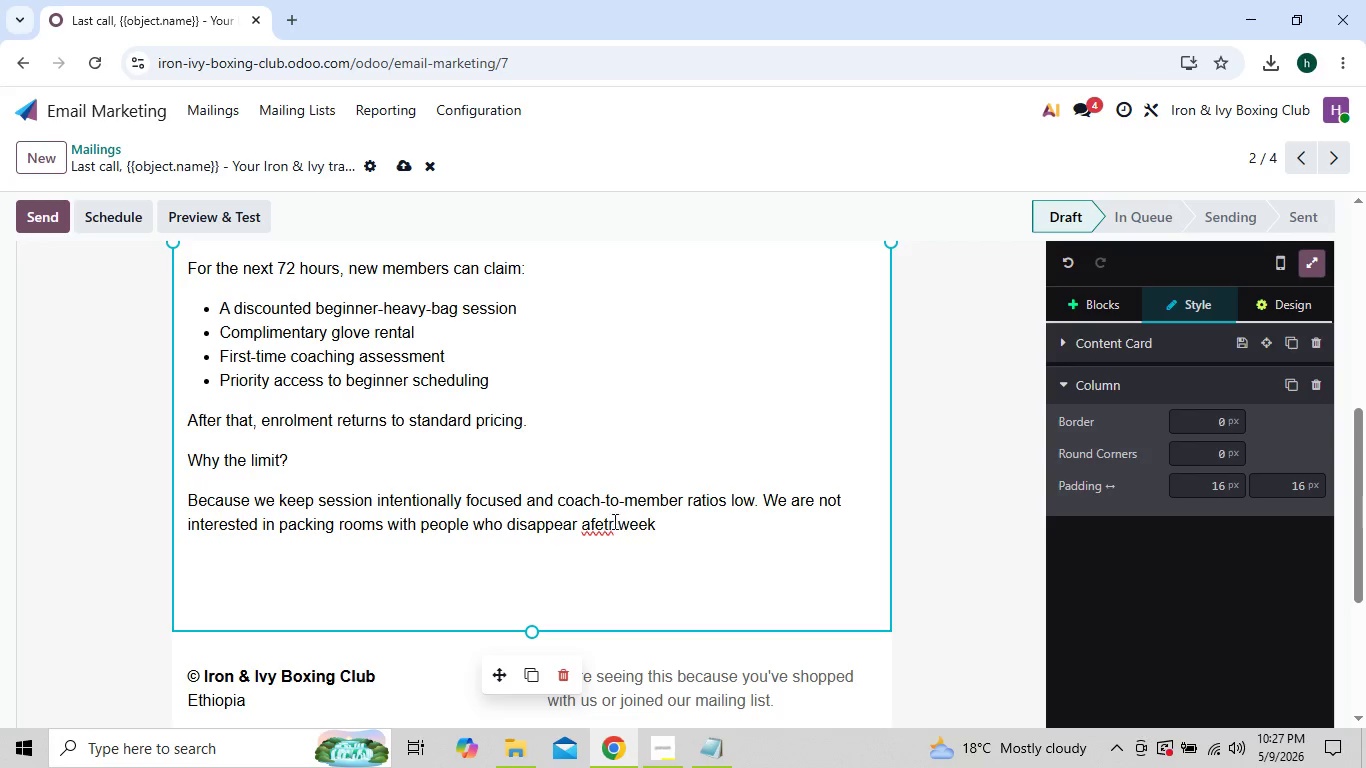 
left_click([609, 520])
 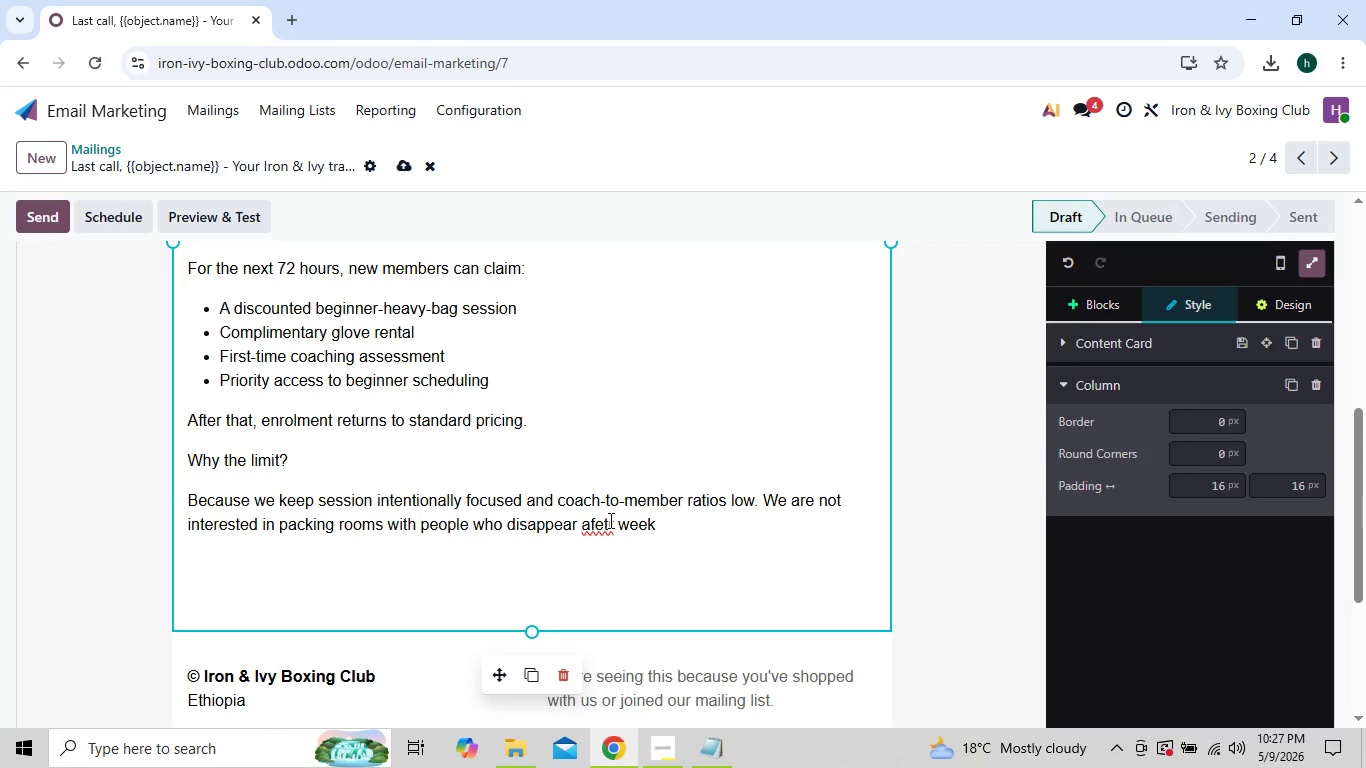 
key(Backspace)
 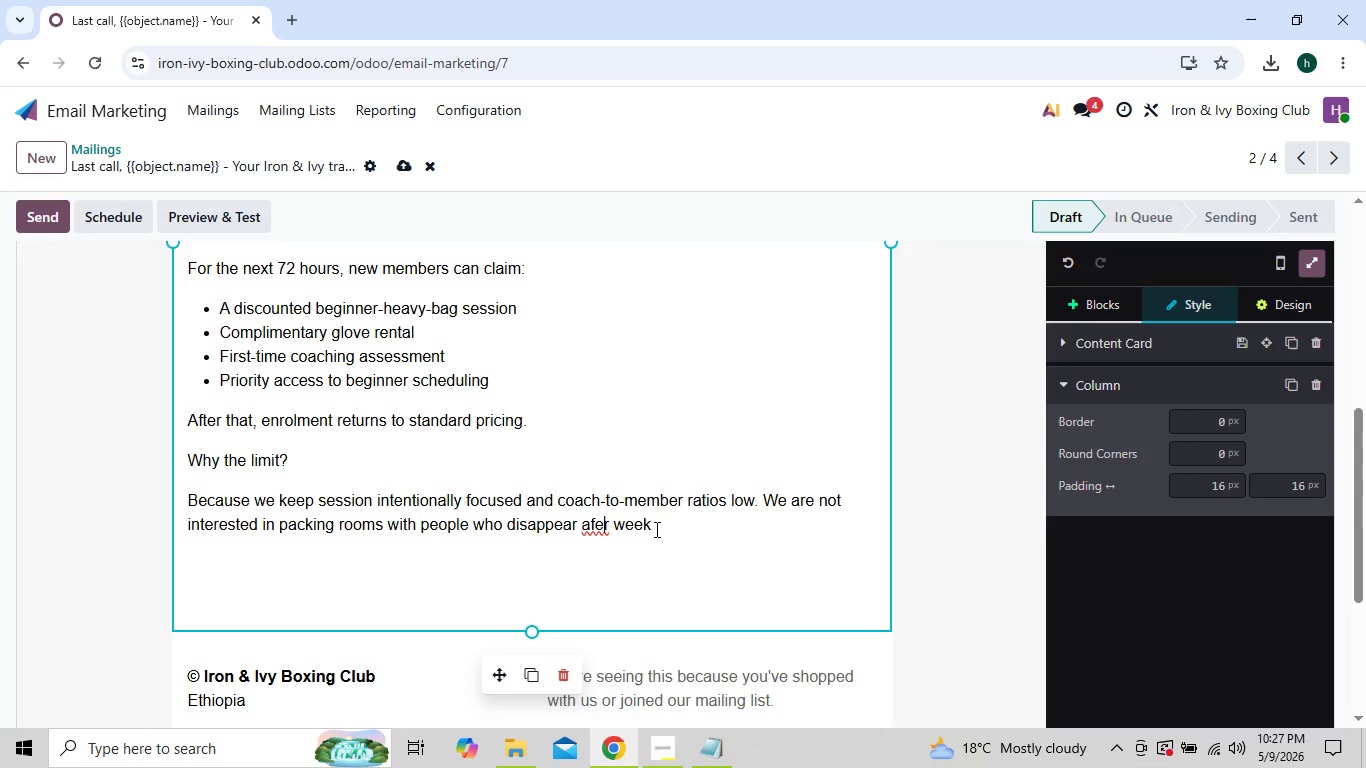 
wait(8.59)
 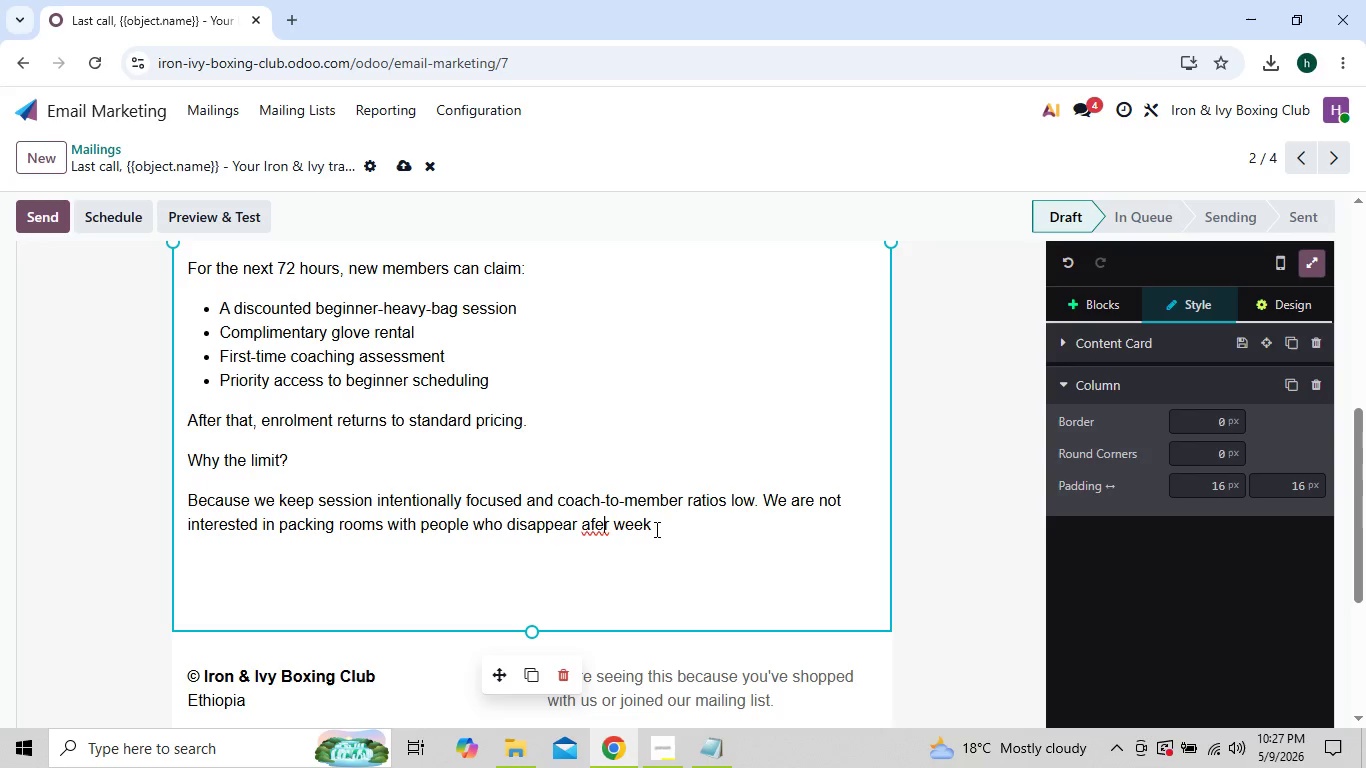 
left_click([593, 522])
 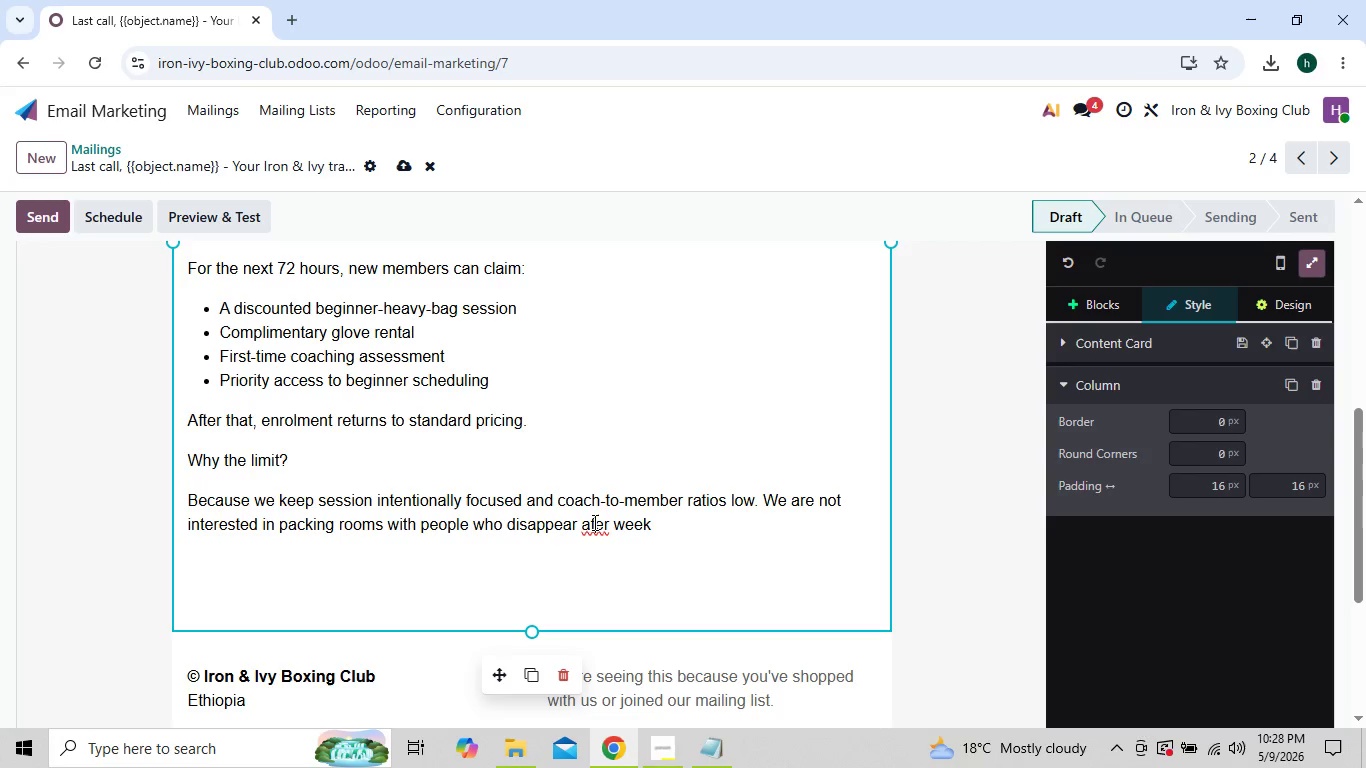 
key(T)
 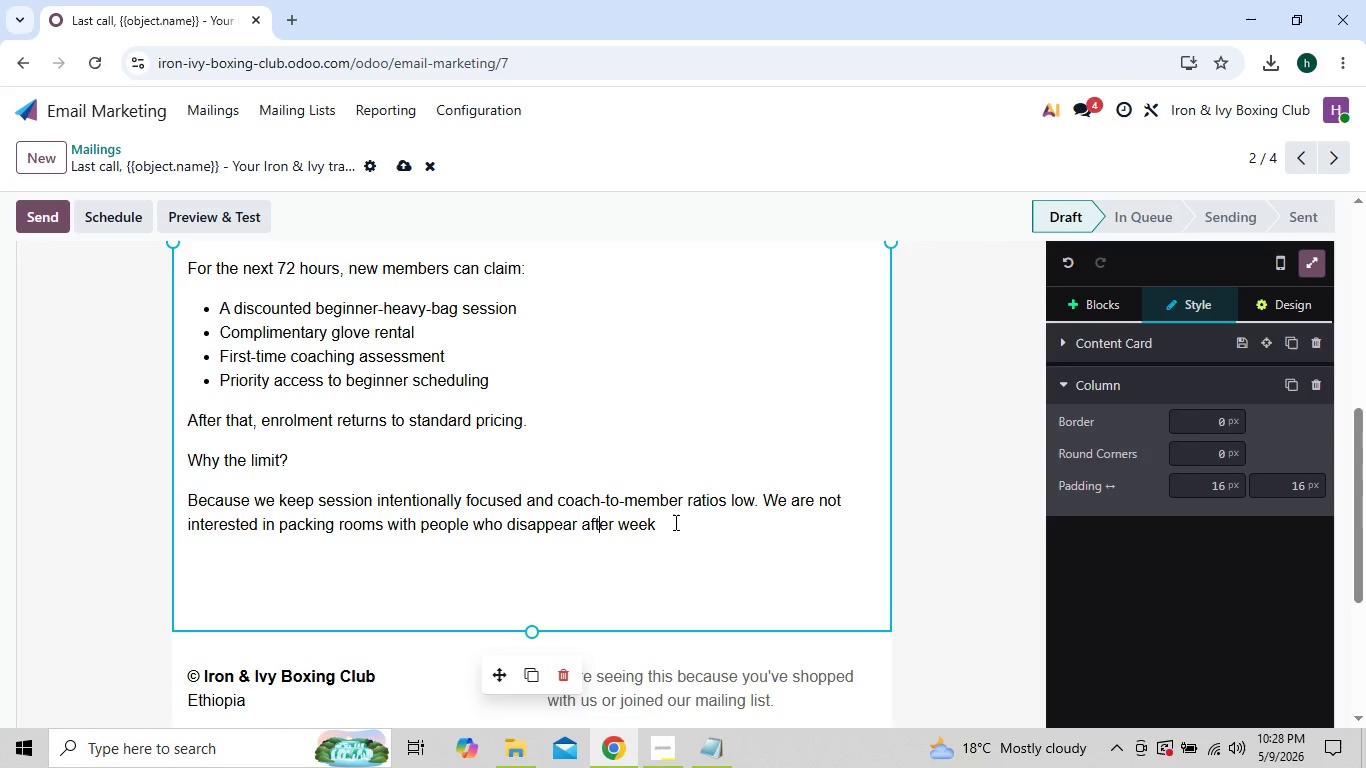 
left_click([674, 522])
 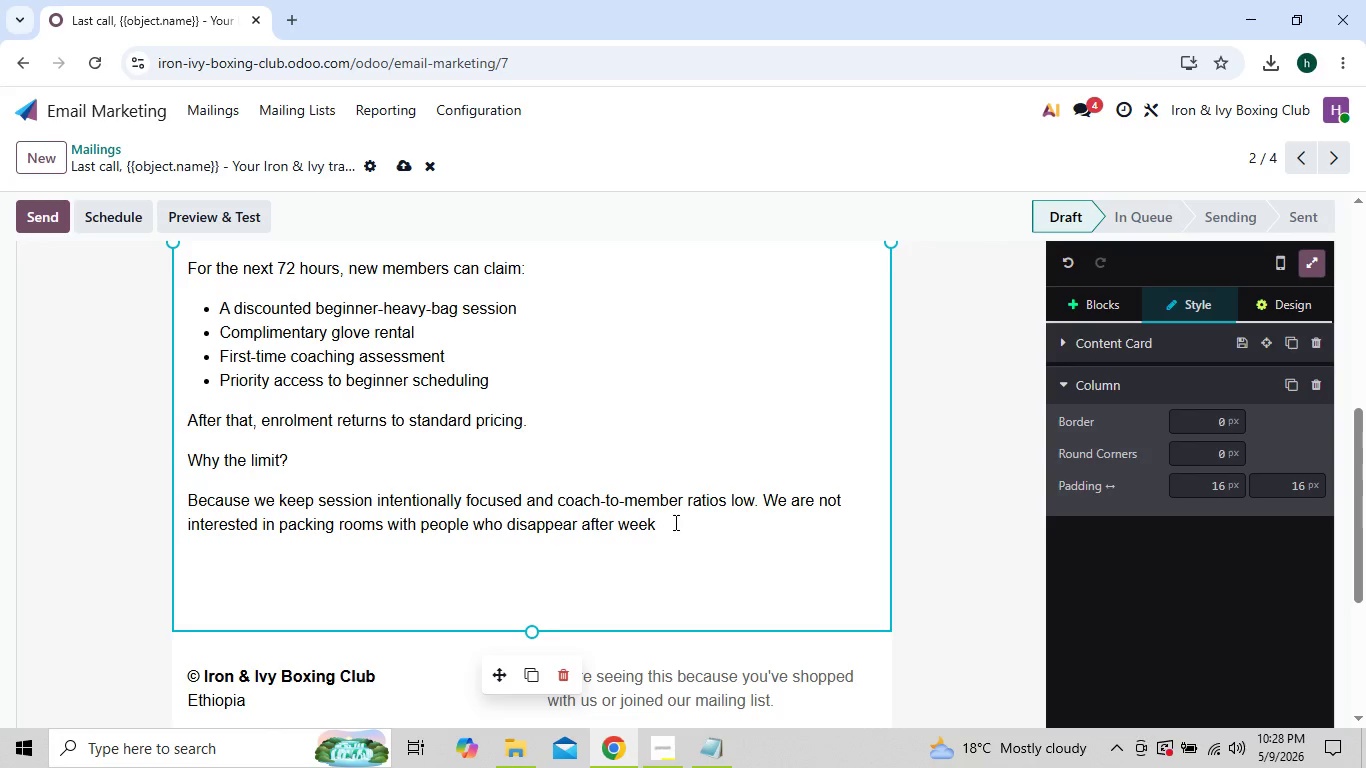 
left_click([619, 526])
 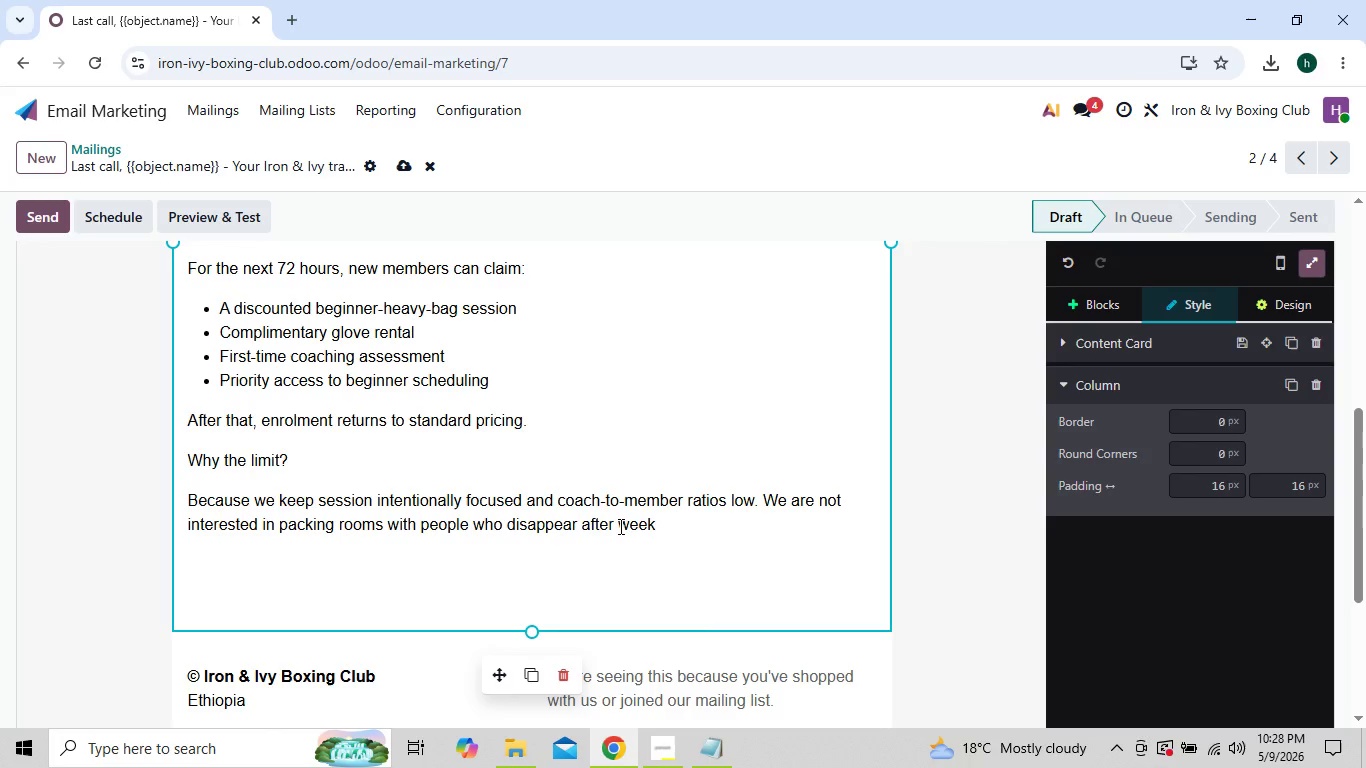 
key(A)
 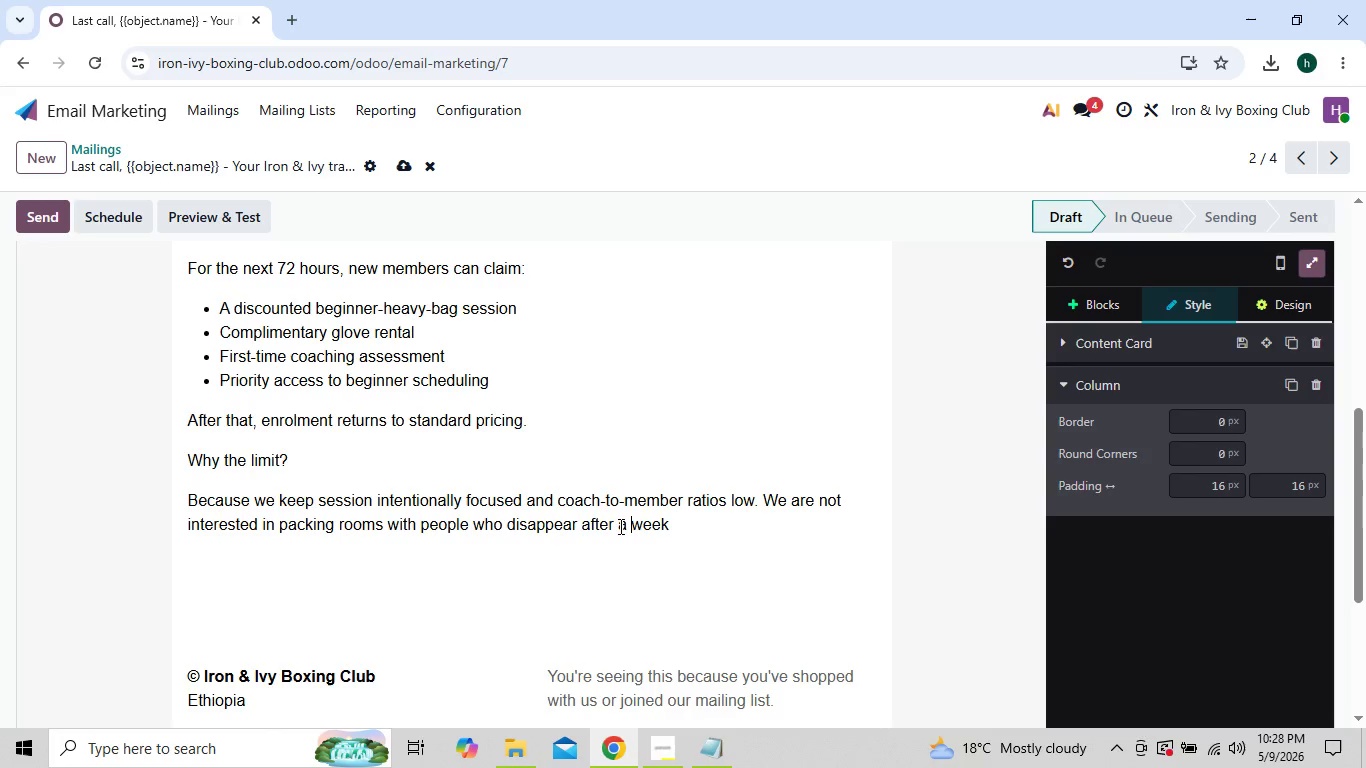 
key(Space)
 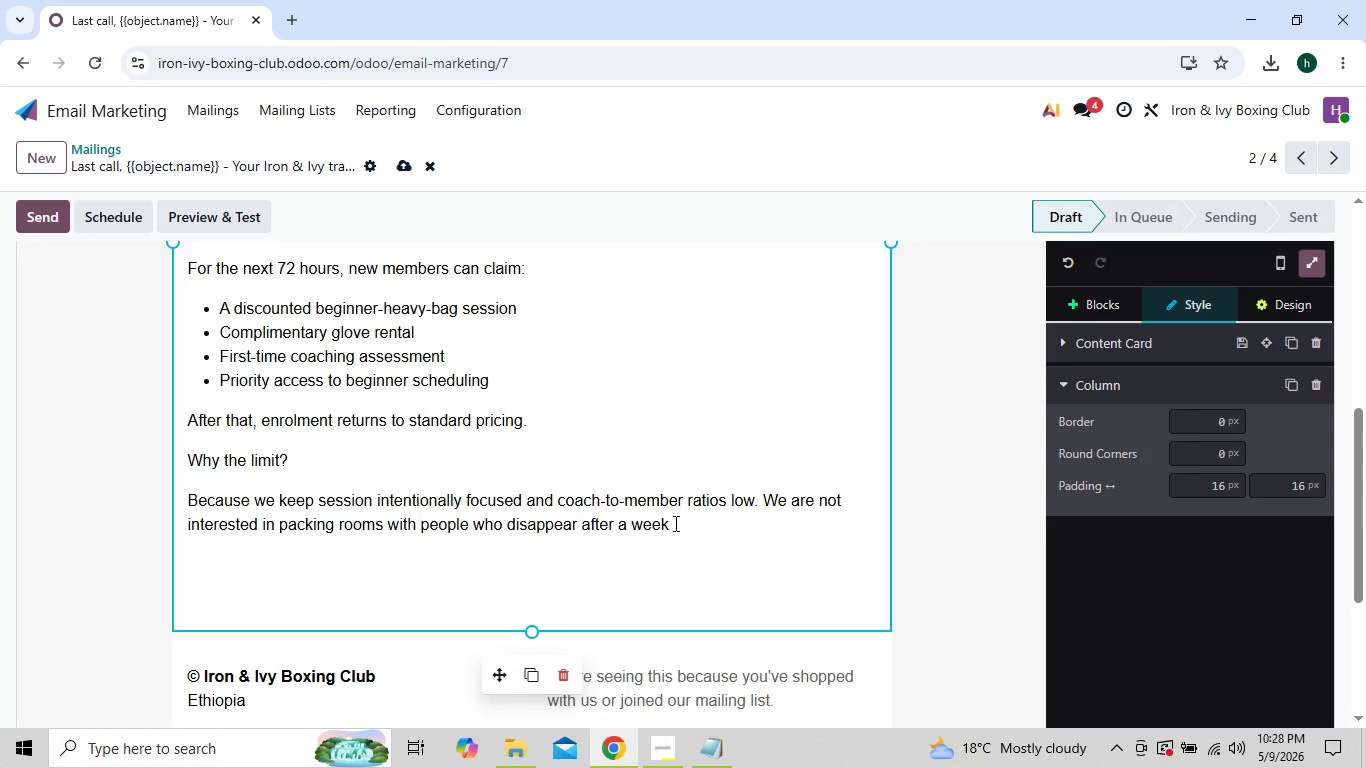 
left_click([674, 523])
 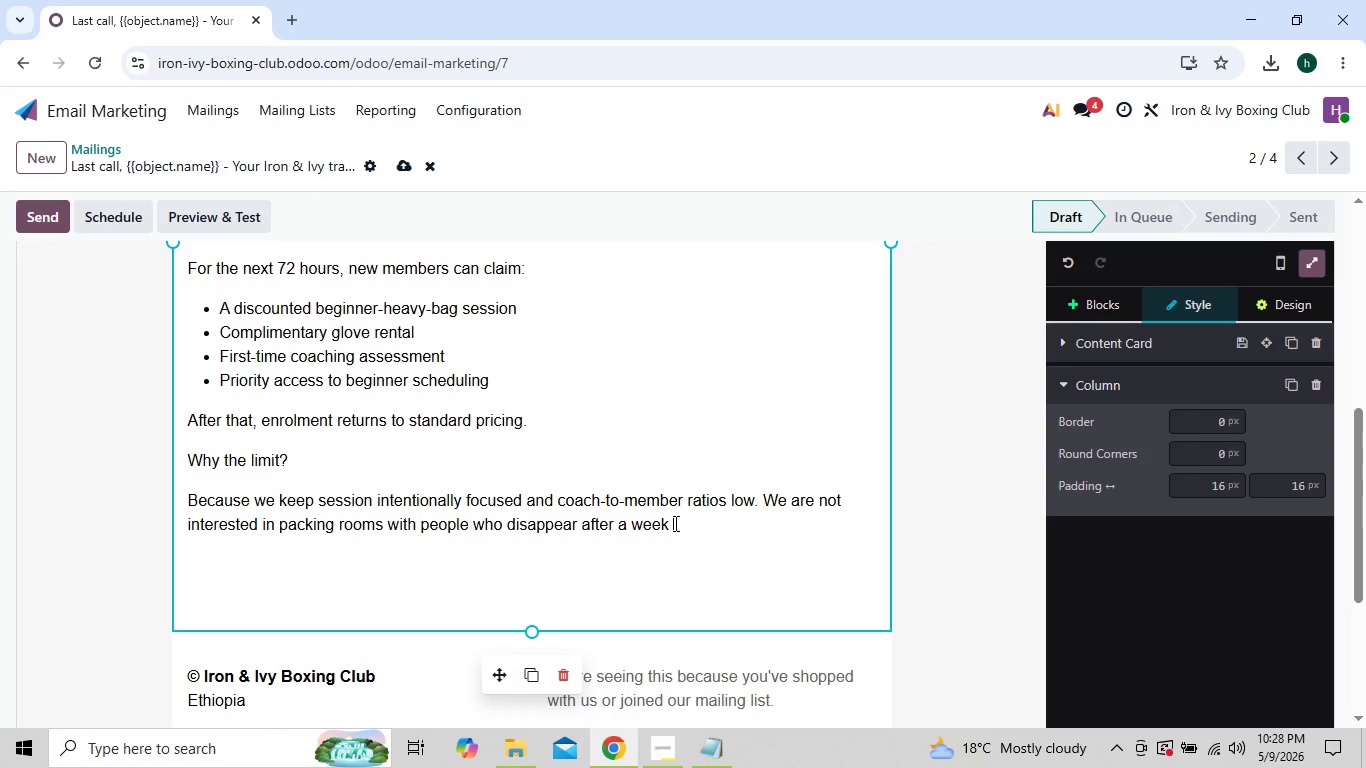 
key(Backspace)
 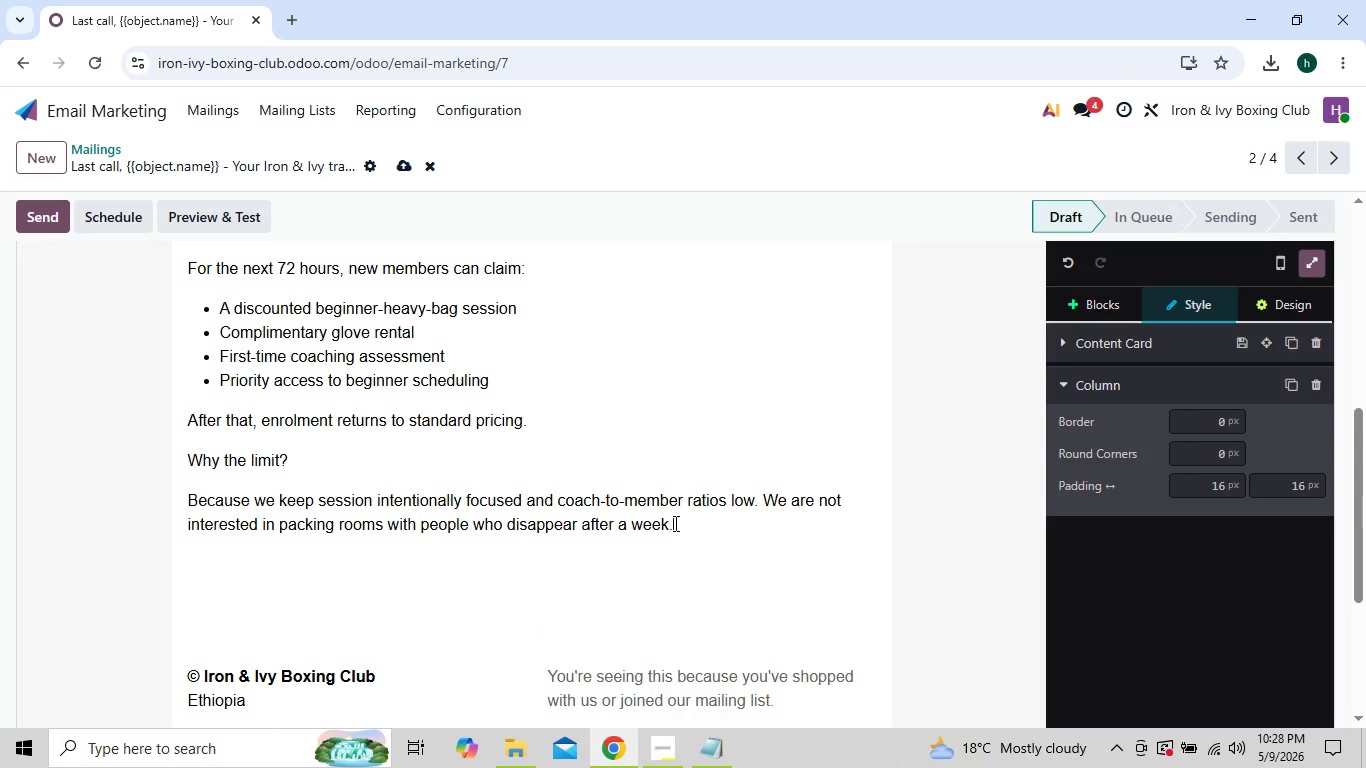 
key(Period)
 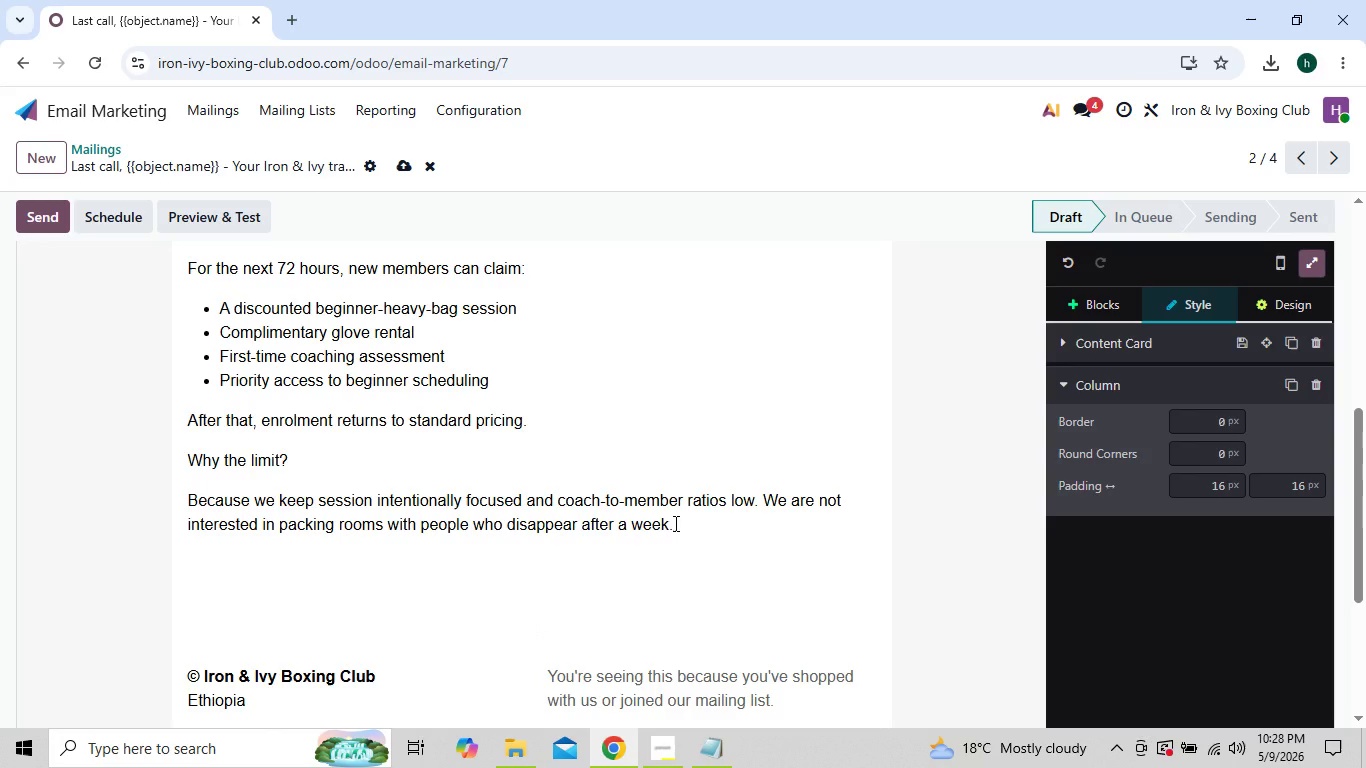 
key(Enter)
 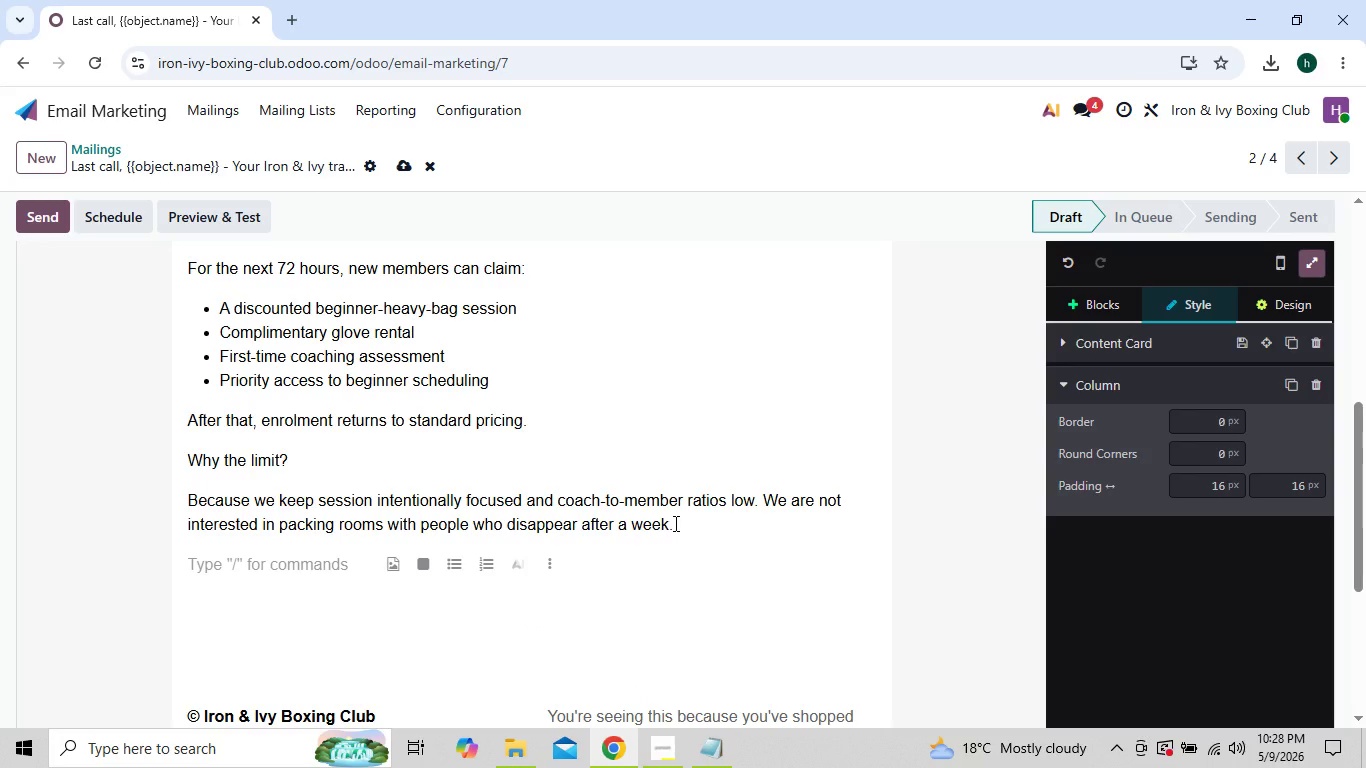 
type(We want commied b)
 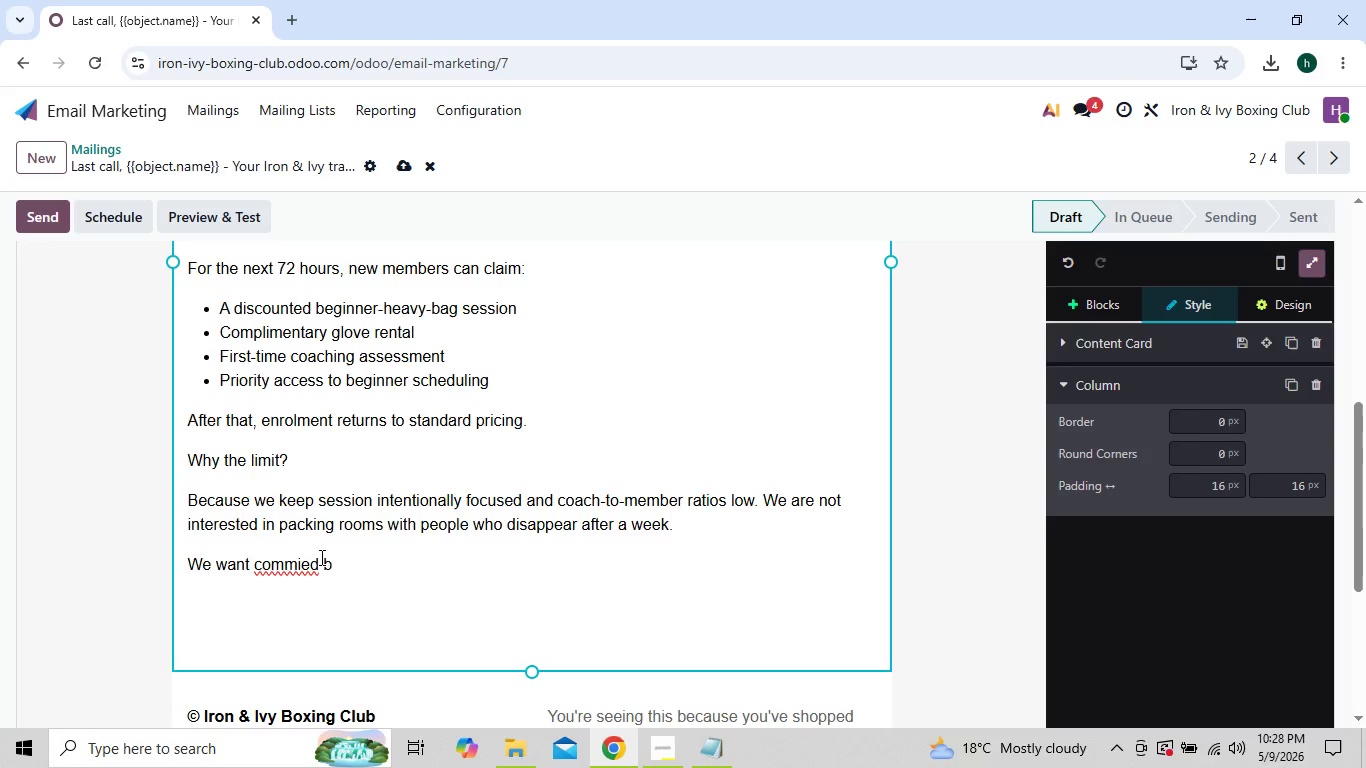 
left_click([306, 564])
 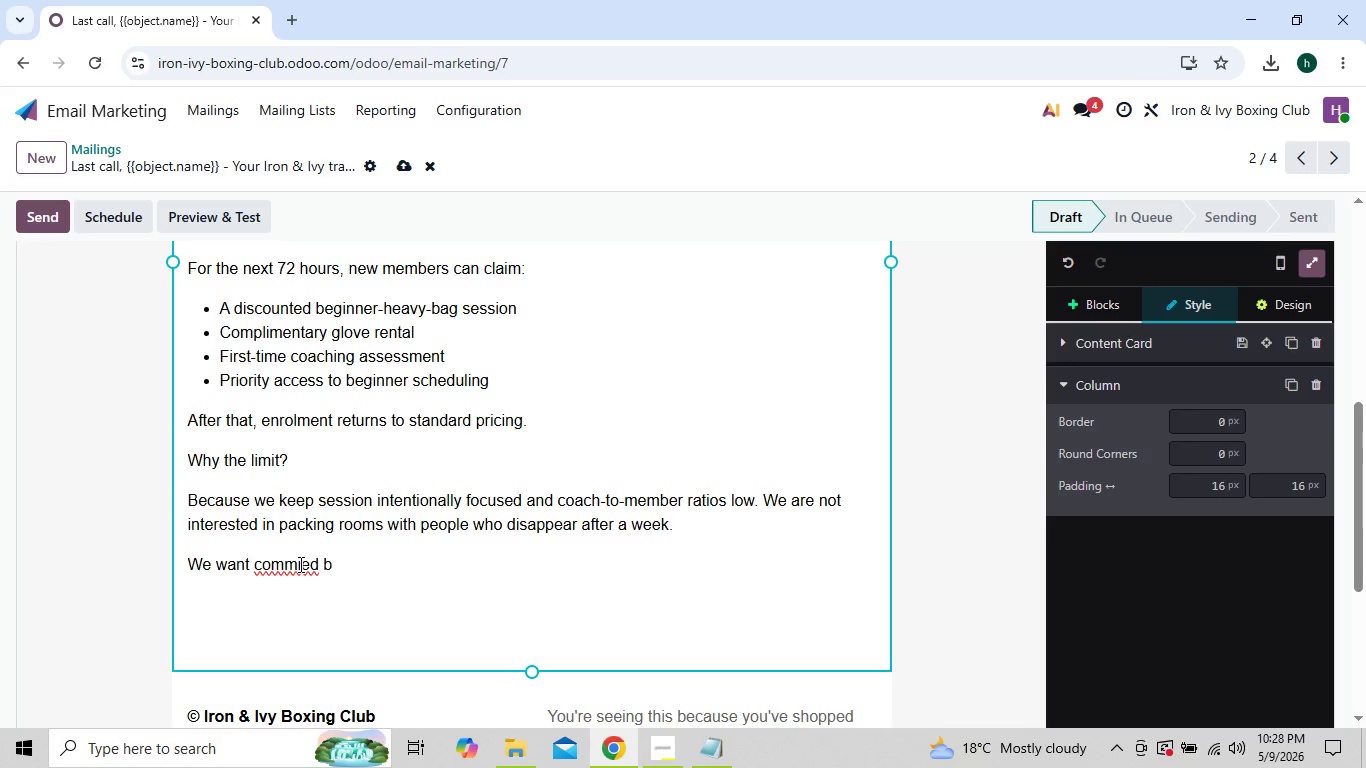 
left_click([299, 564])
 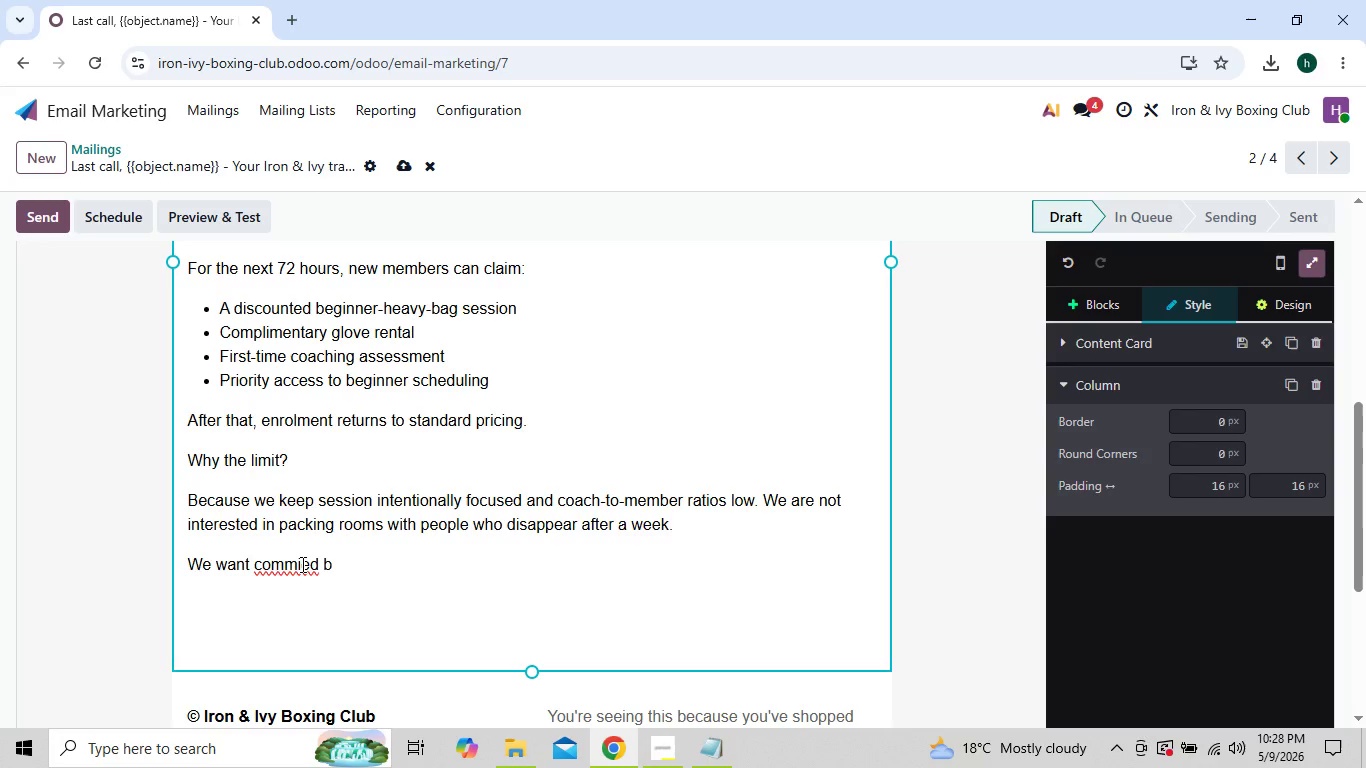 
left_click([301, 564])
 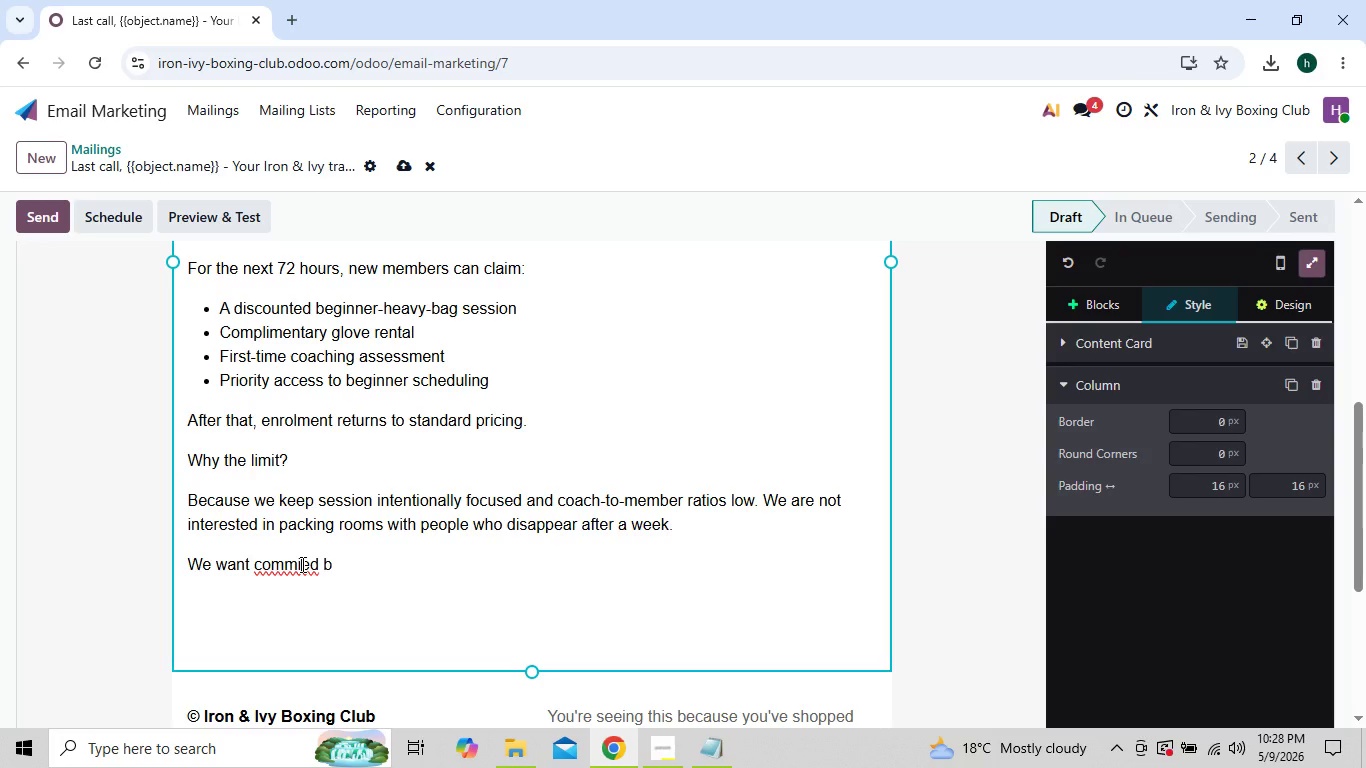 
left_click([301, 564])
 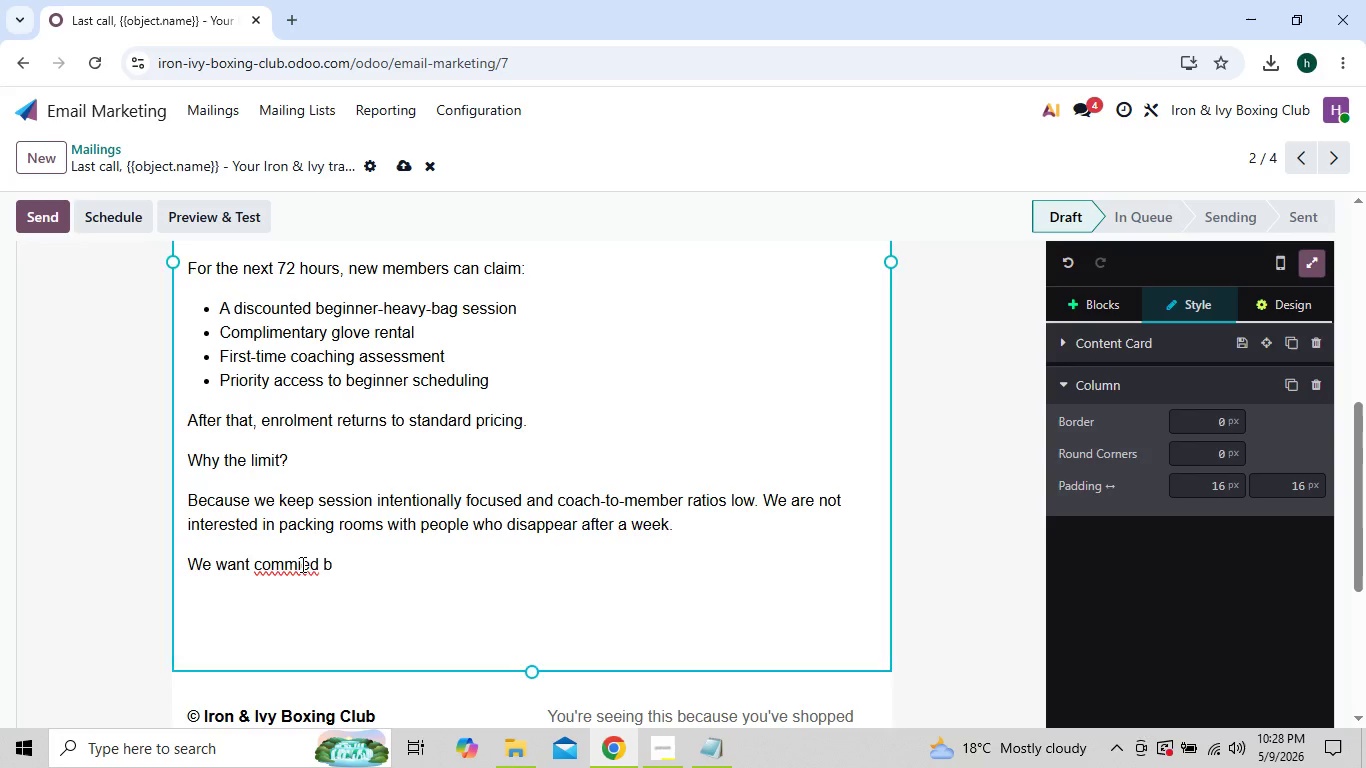 
type(tt)
 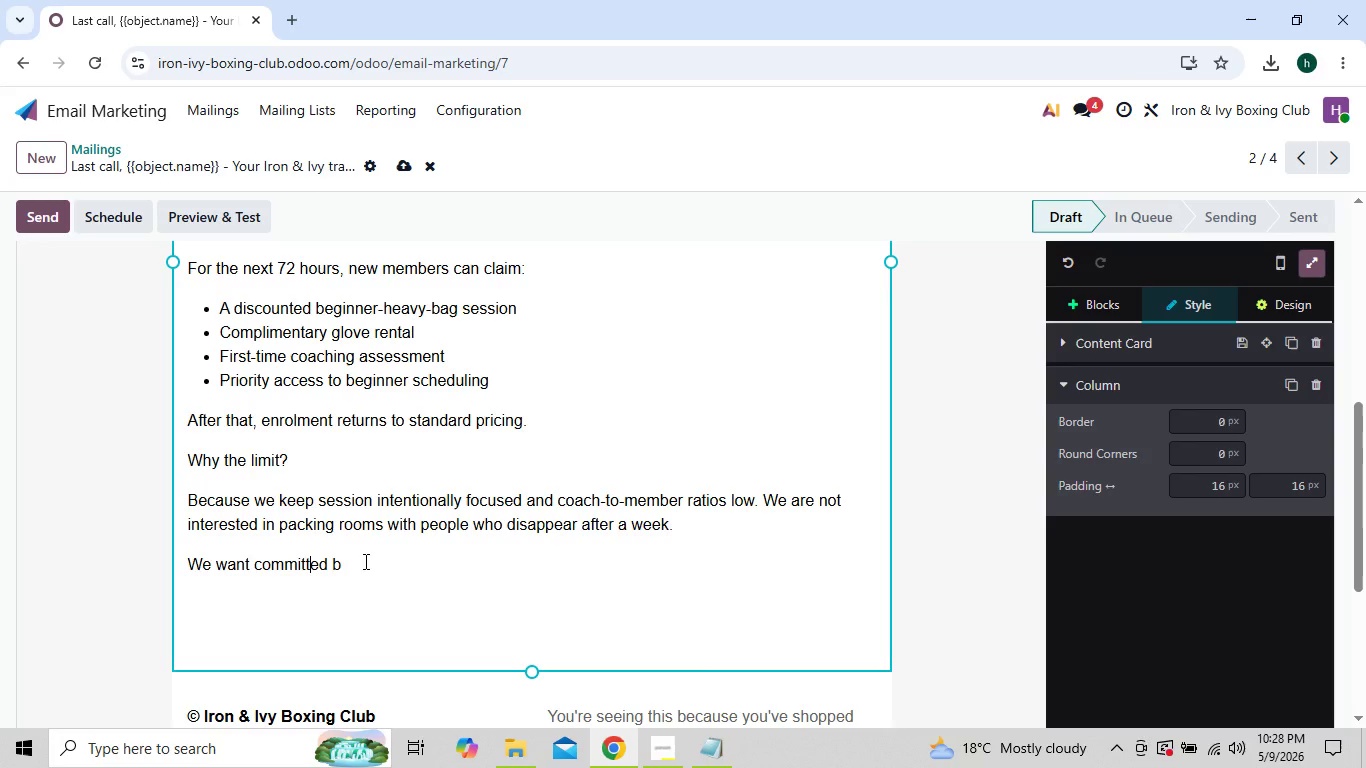 
left_click([364, 561])
 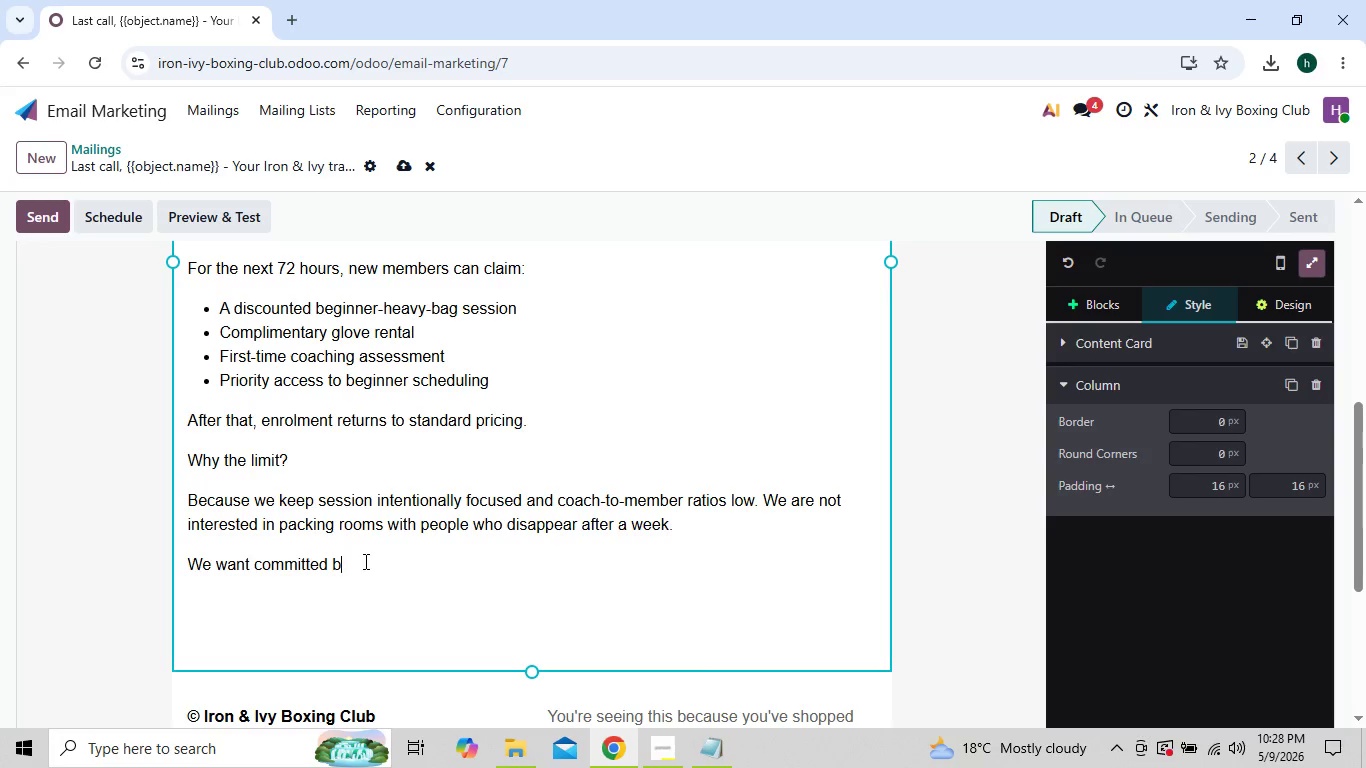 
type(r)
key(Backspace)
type(eginner who are e)
key(Backspace)
type(ready for sometho)
key(Backspace)
type(ing different.)
 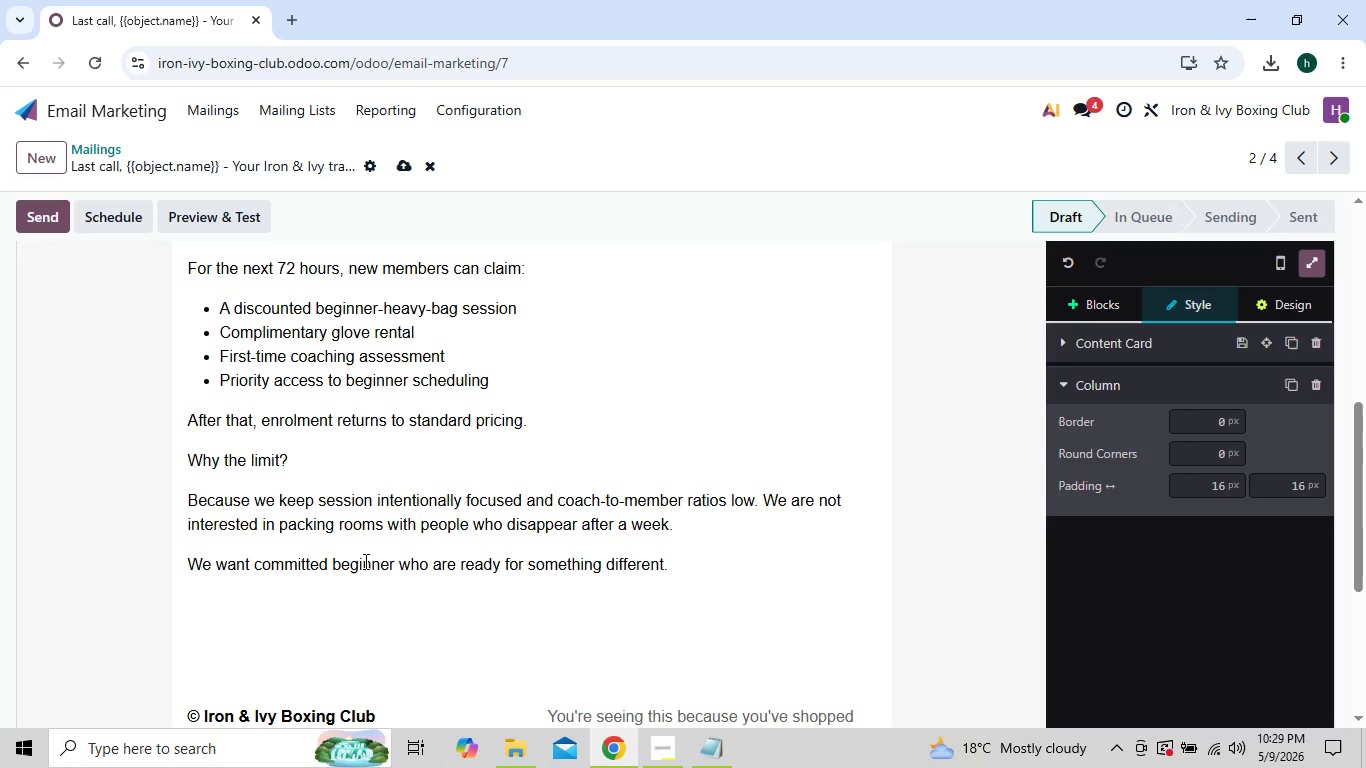 
hold_key(key=ShiftRight, duration=0.36)
 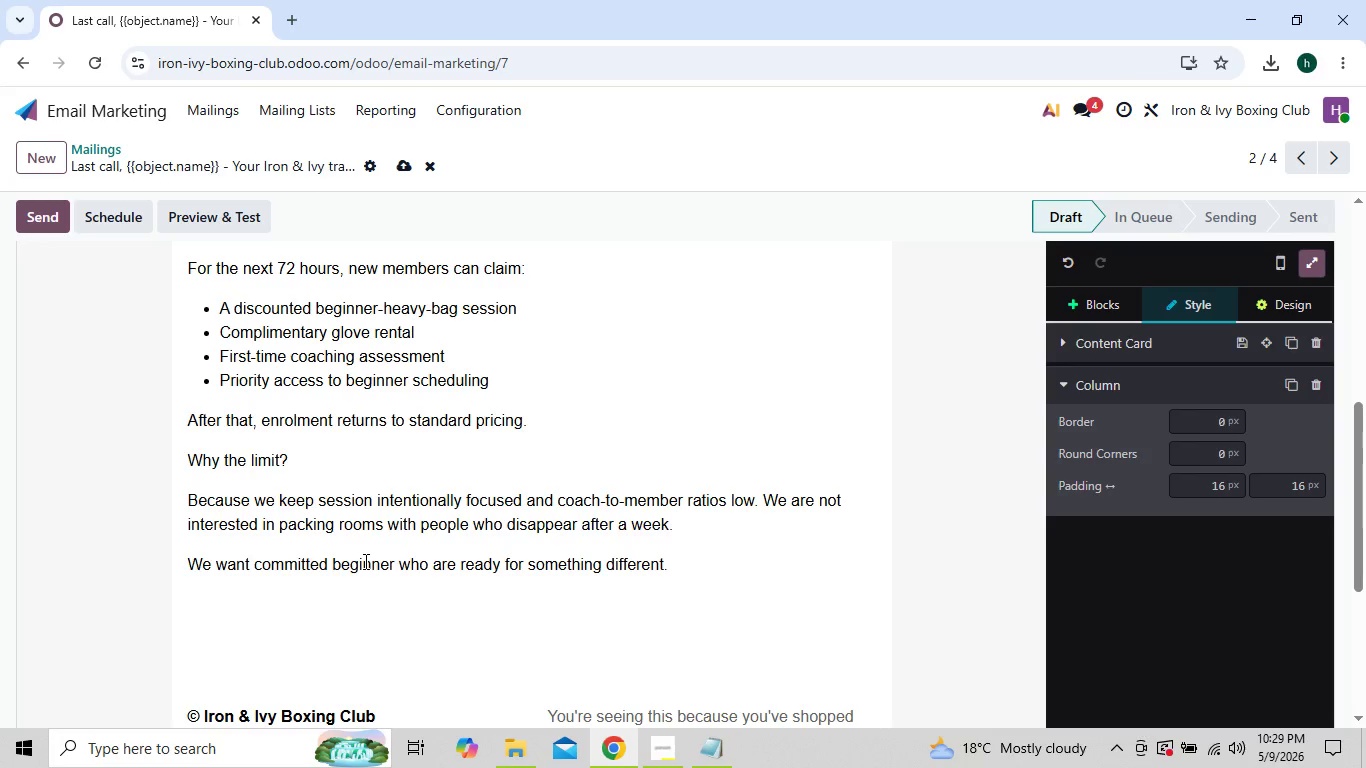 
key(Enter)
 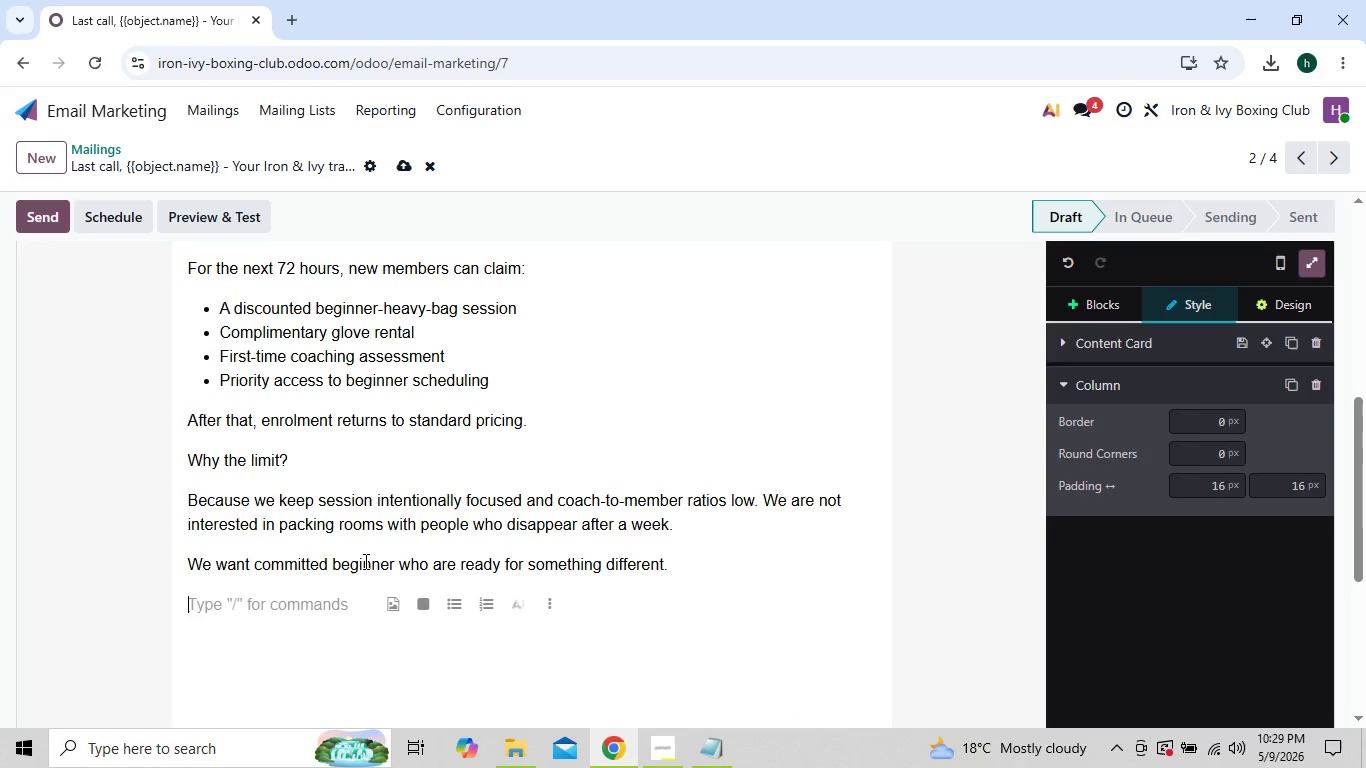 
type(Something sharper.)
 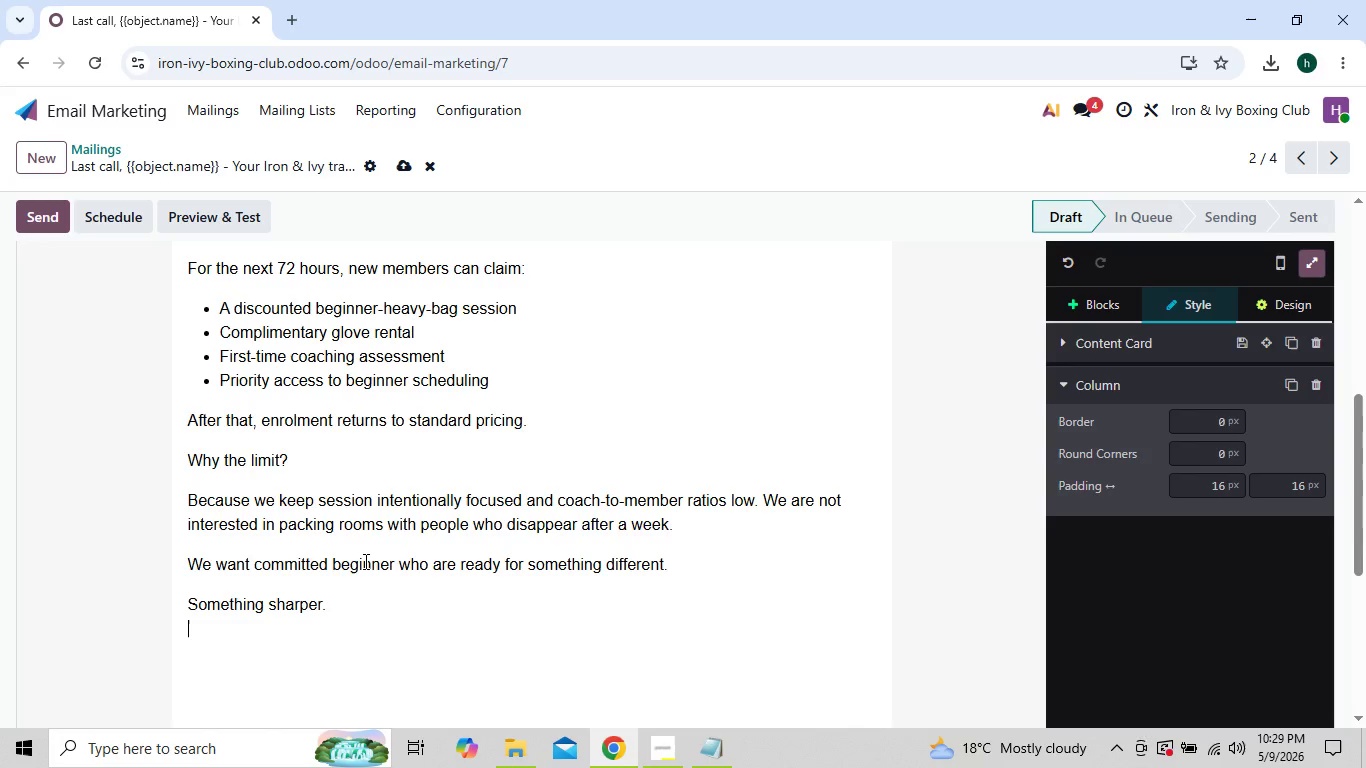 
key(Shift+Enter)
 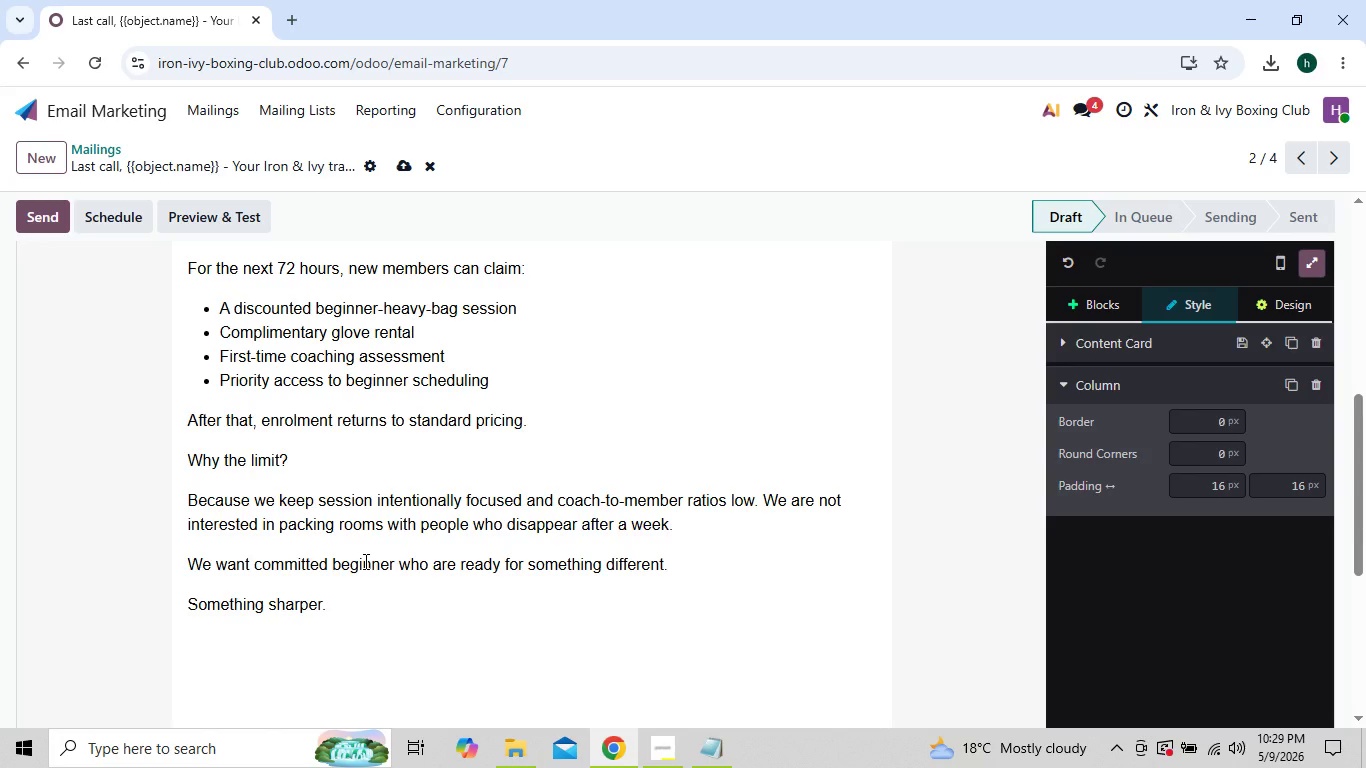 
type(Something harder.)
 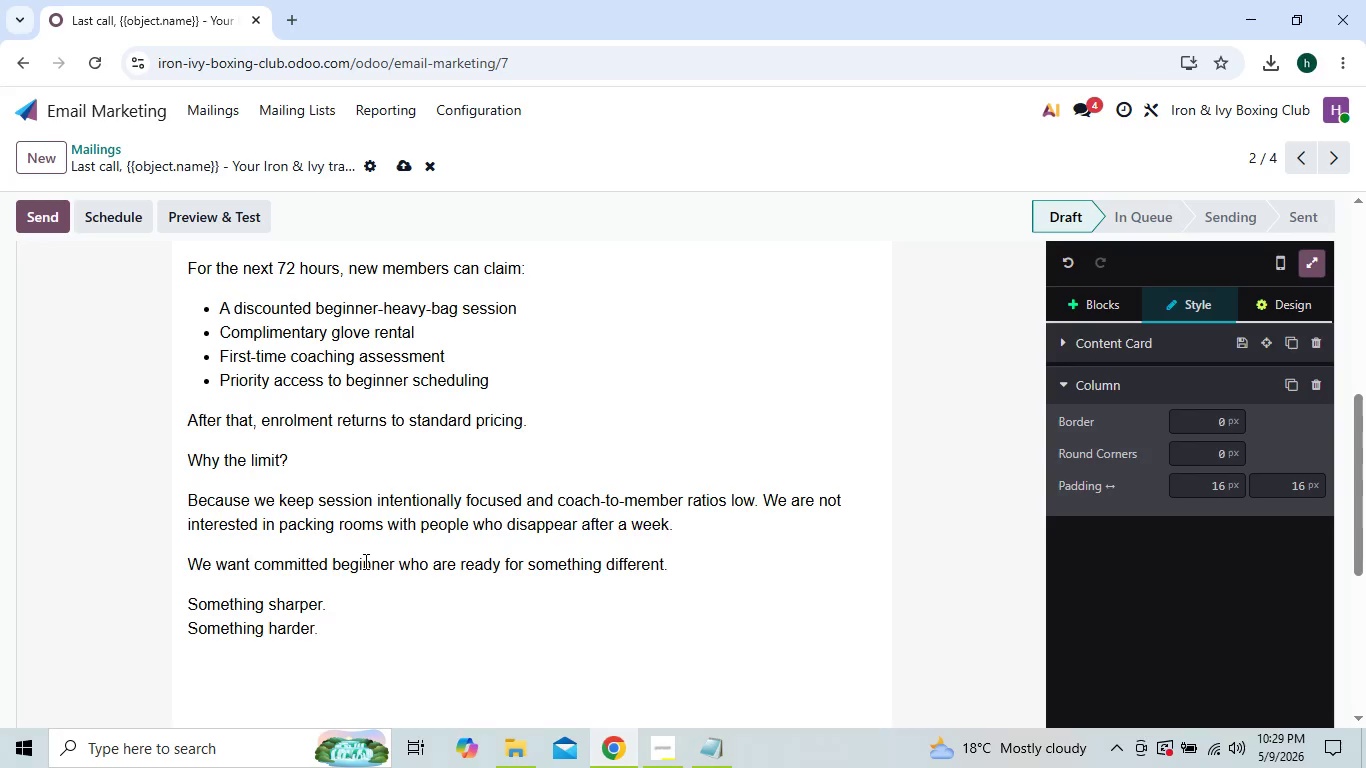 
key(Shift+Enter)
 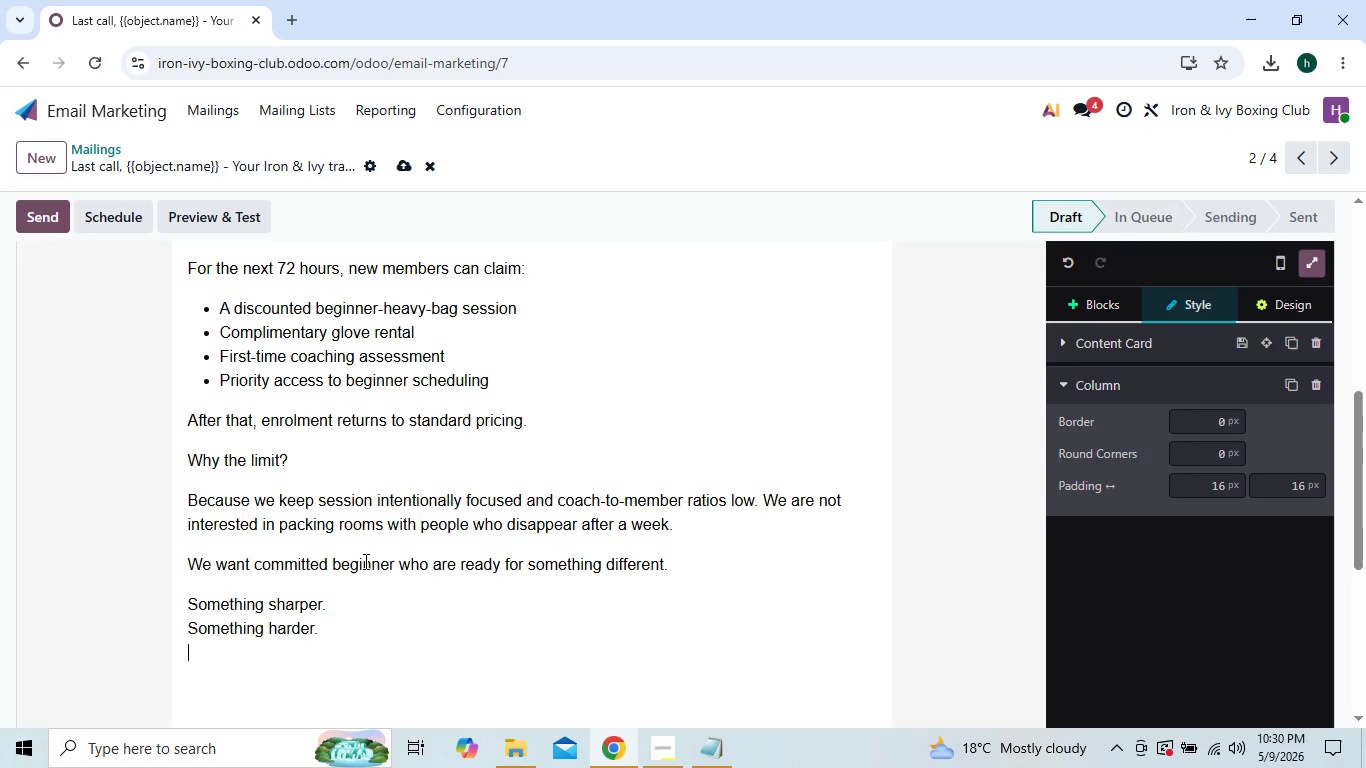 
type(Some)
 